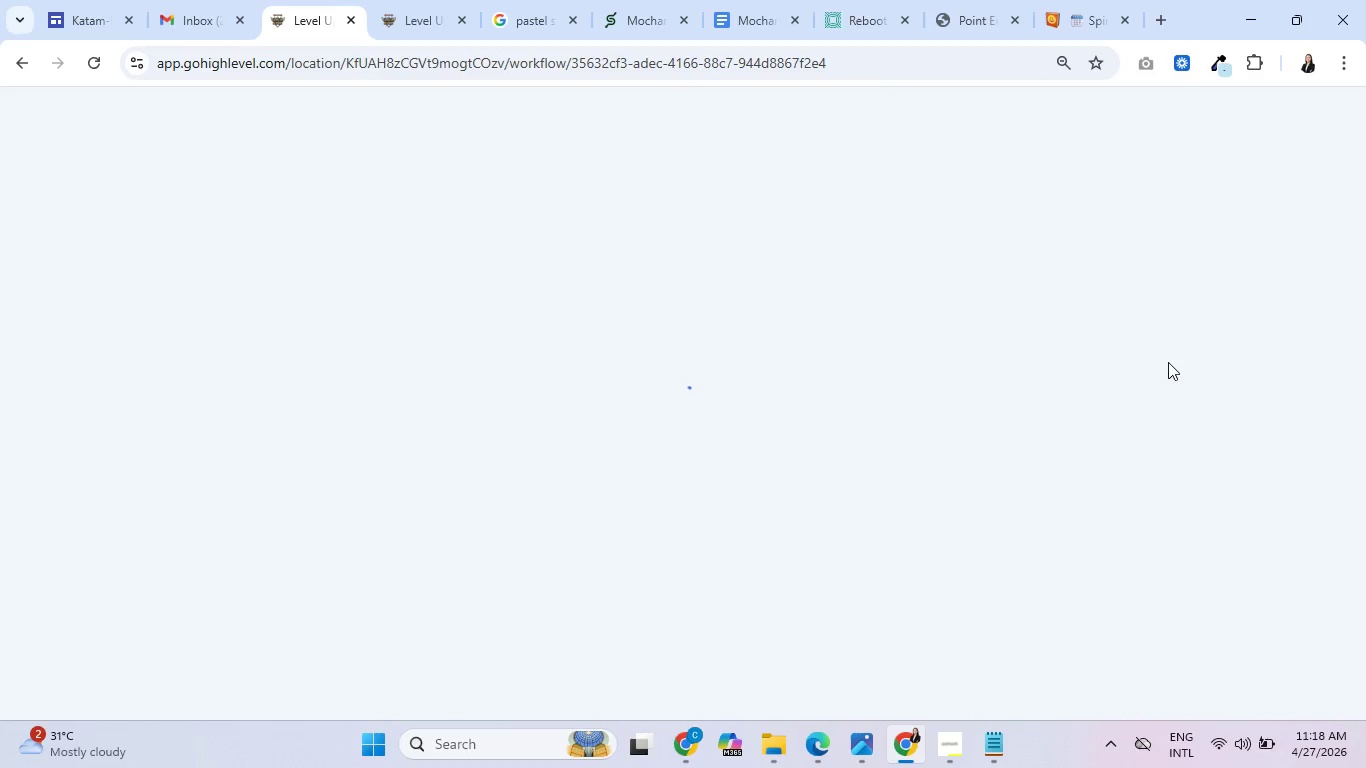 
scroll: coordinate [1085, 339], scroll_direction: down, amount: 7.0
 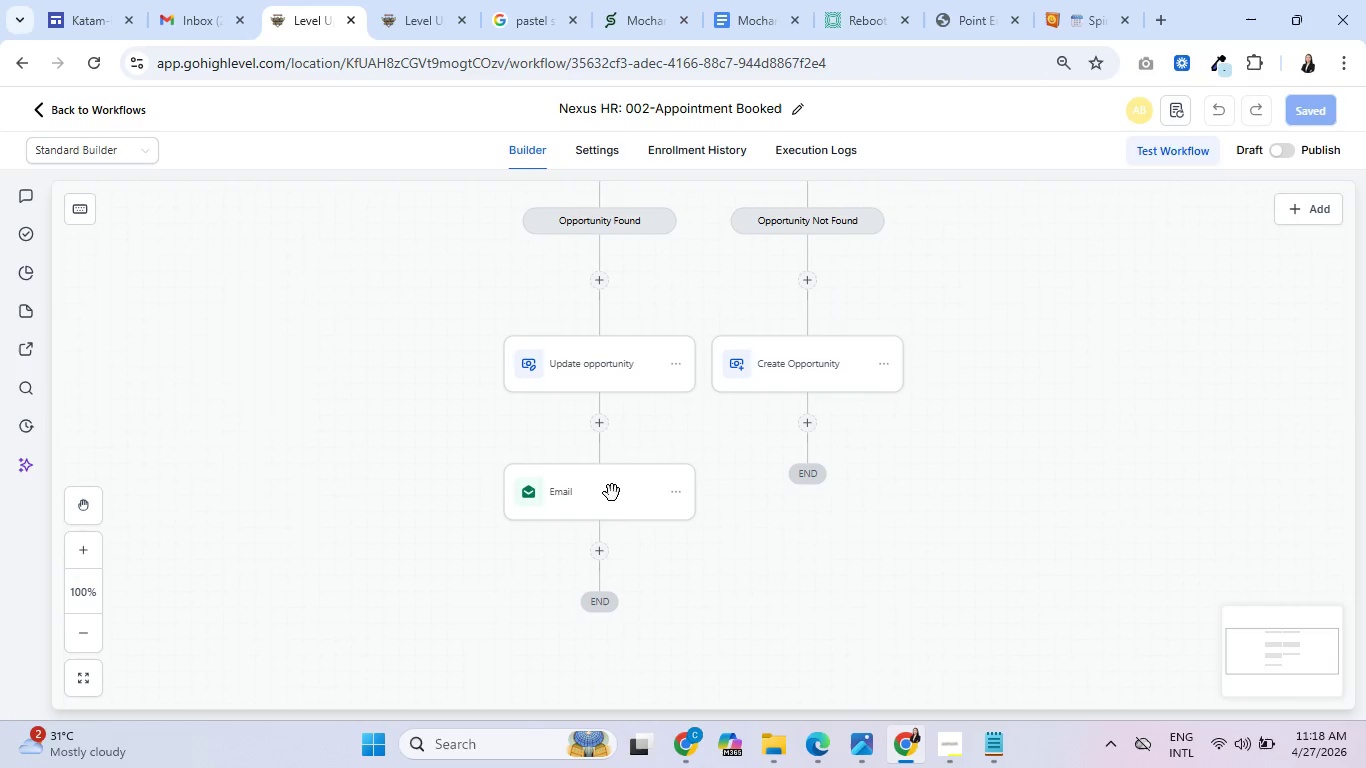 
left_click([612, 493])
 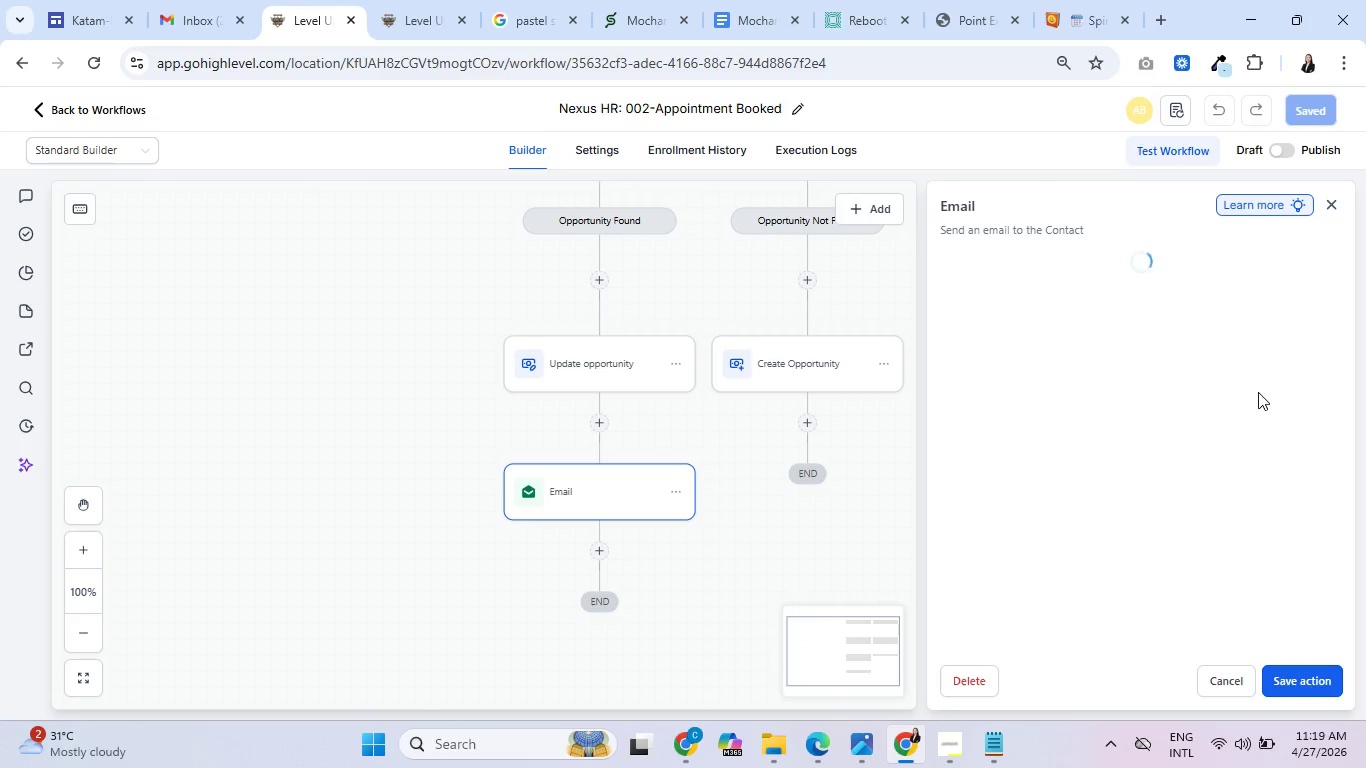 
scroll: coordinate [1257, 391], scroll_direction: down, amount: 4.0
 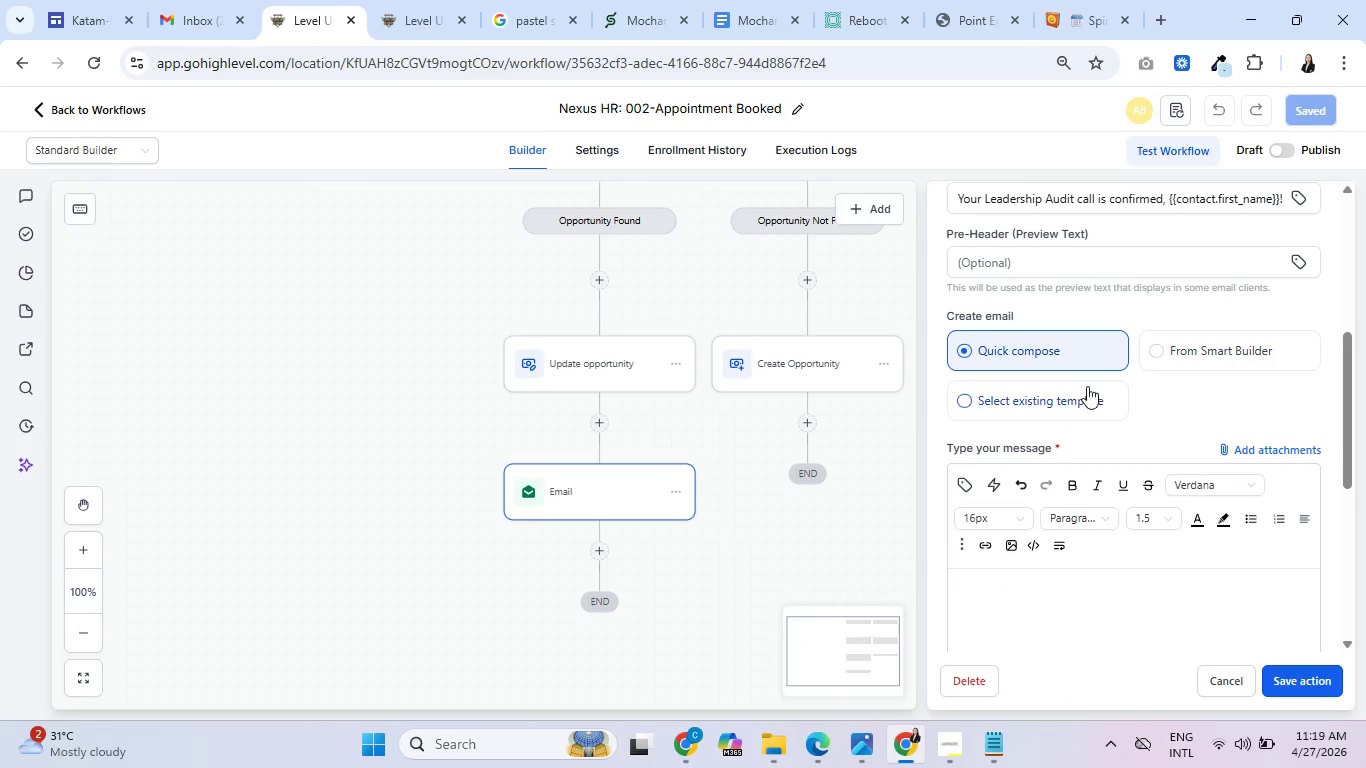 
left_click([1079, 400])
 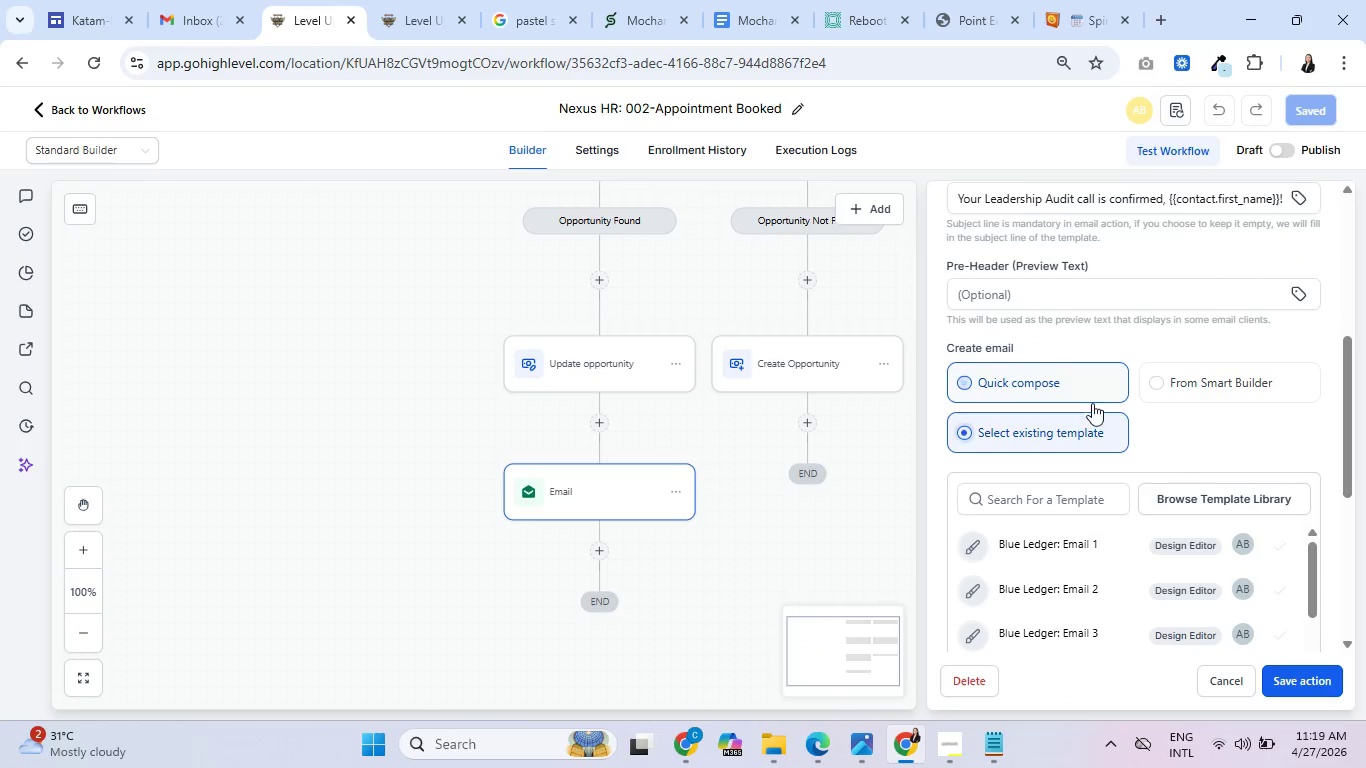 
scroll: coordinate [1164, 344], scroll_direction: down, amount: 4.0
 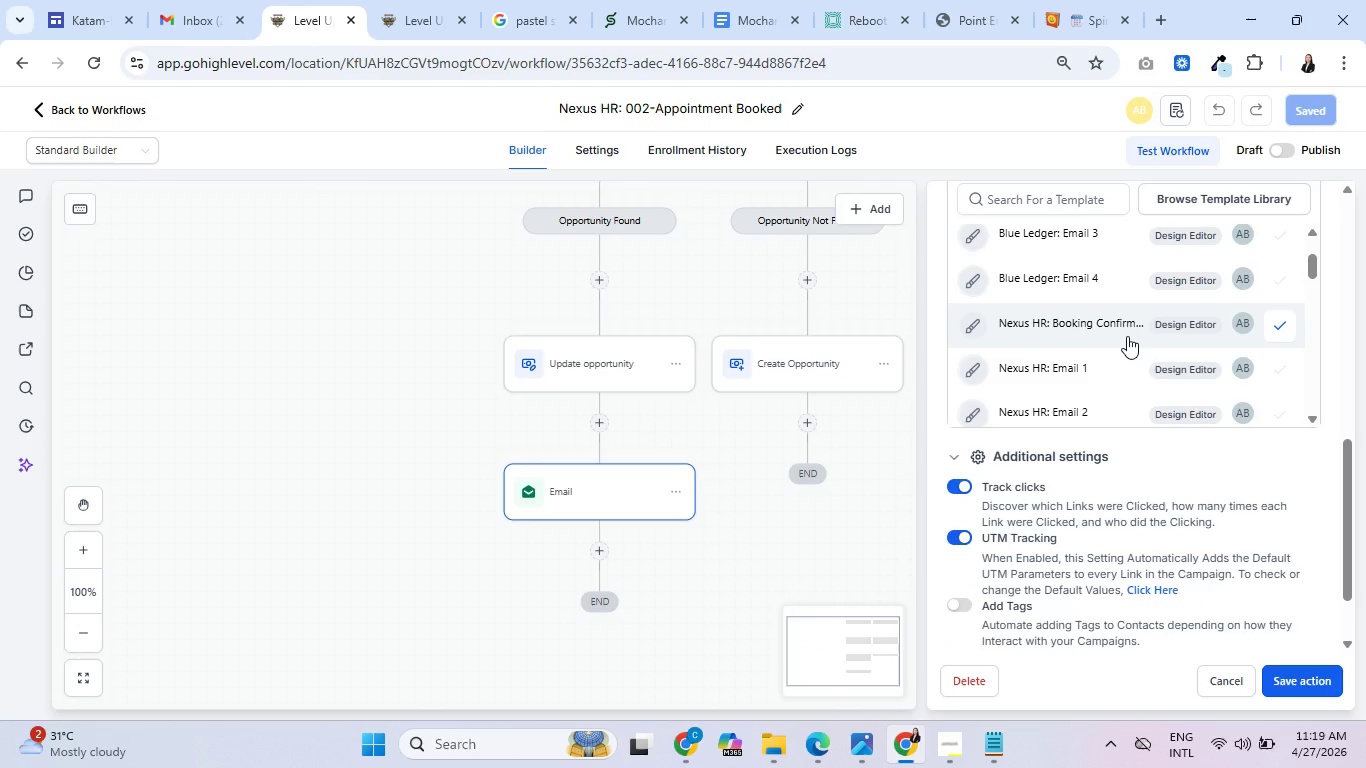 
left_click([1090, 320])
 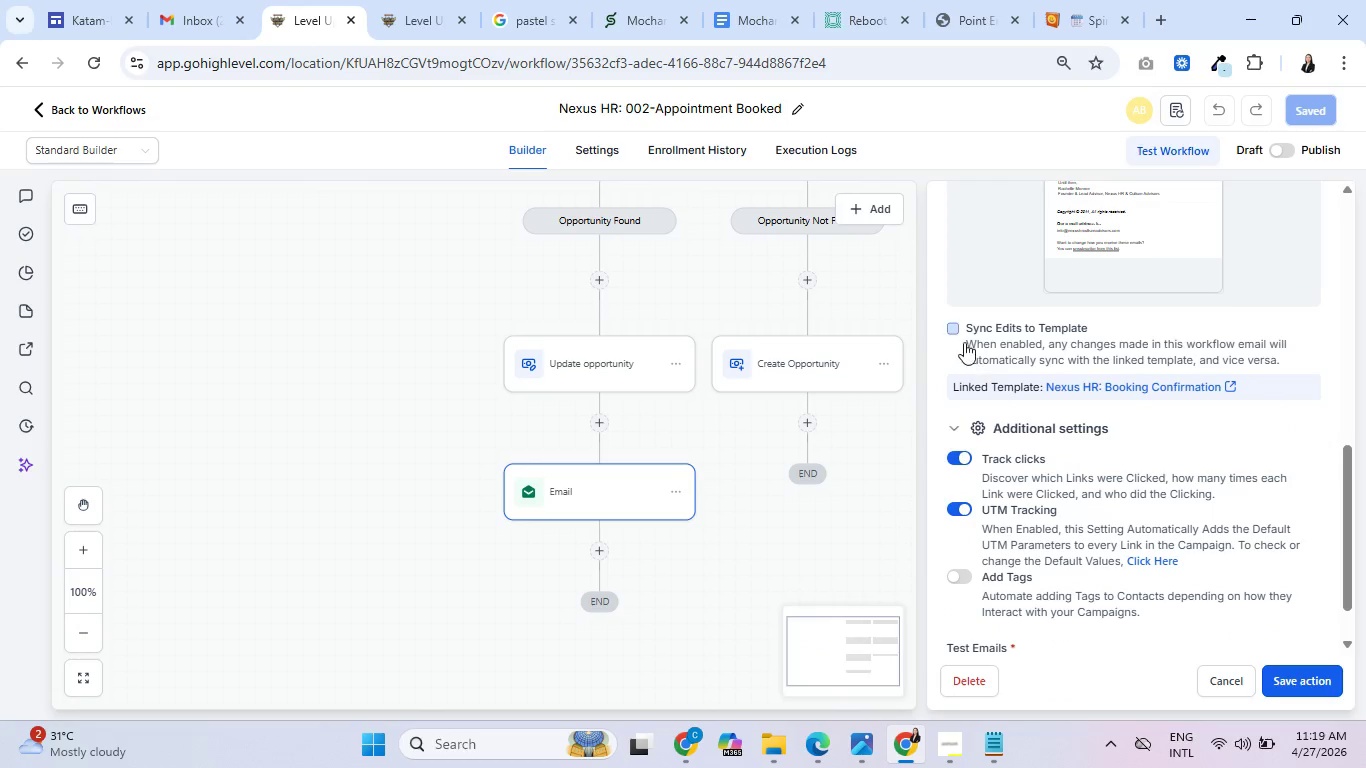 
left_click([957, 330])
 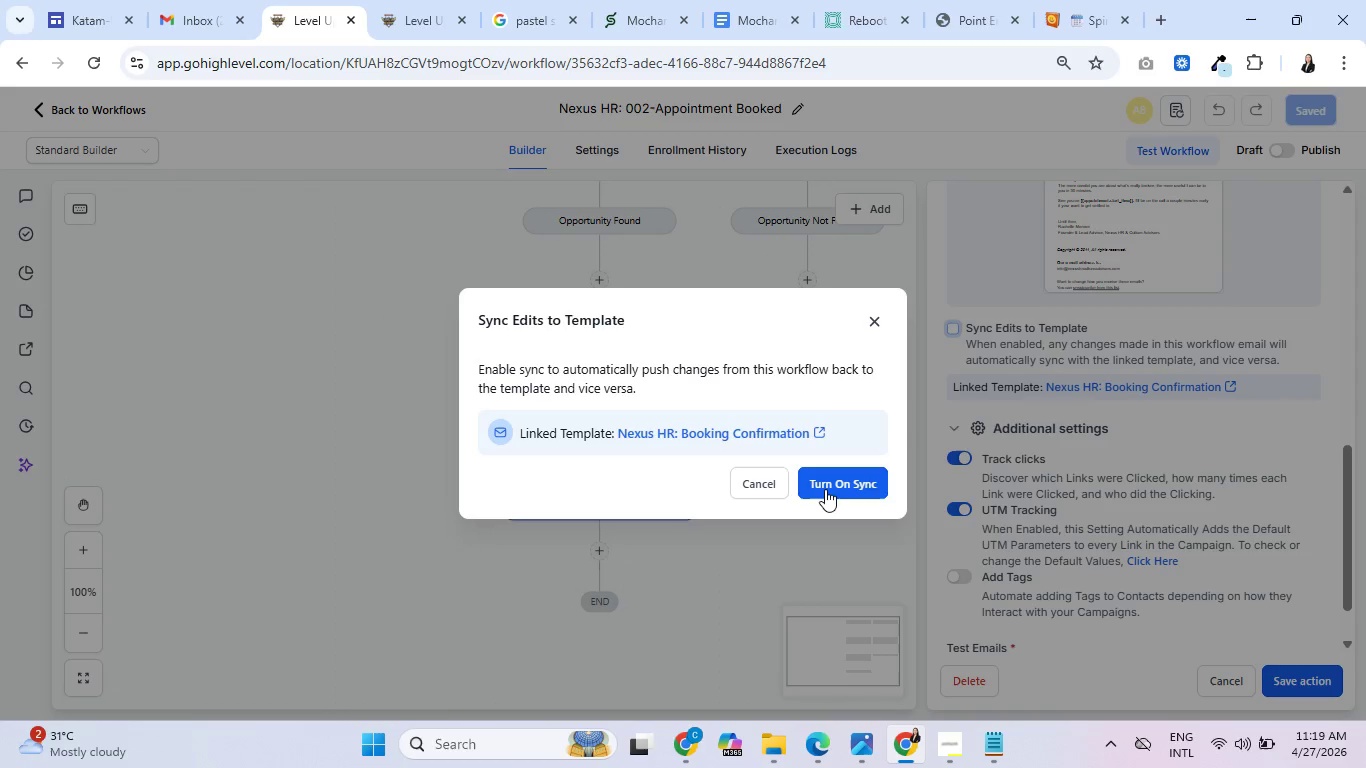 
left_click([828, 489])
 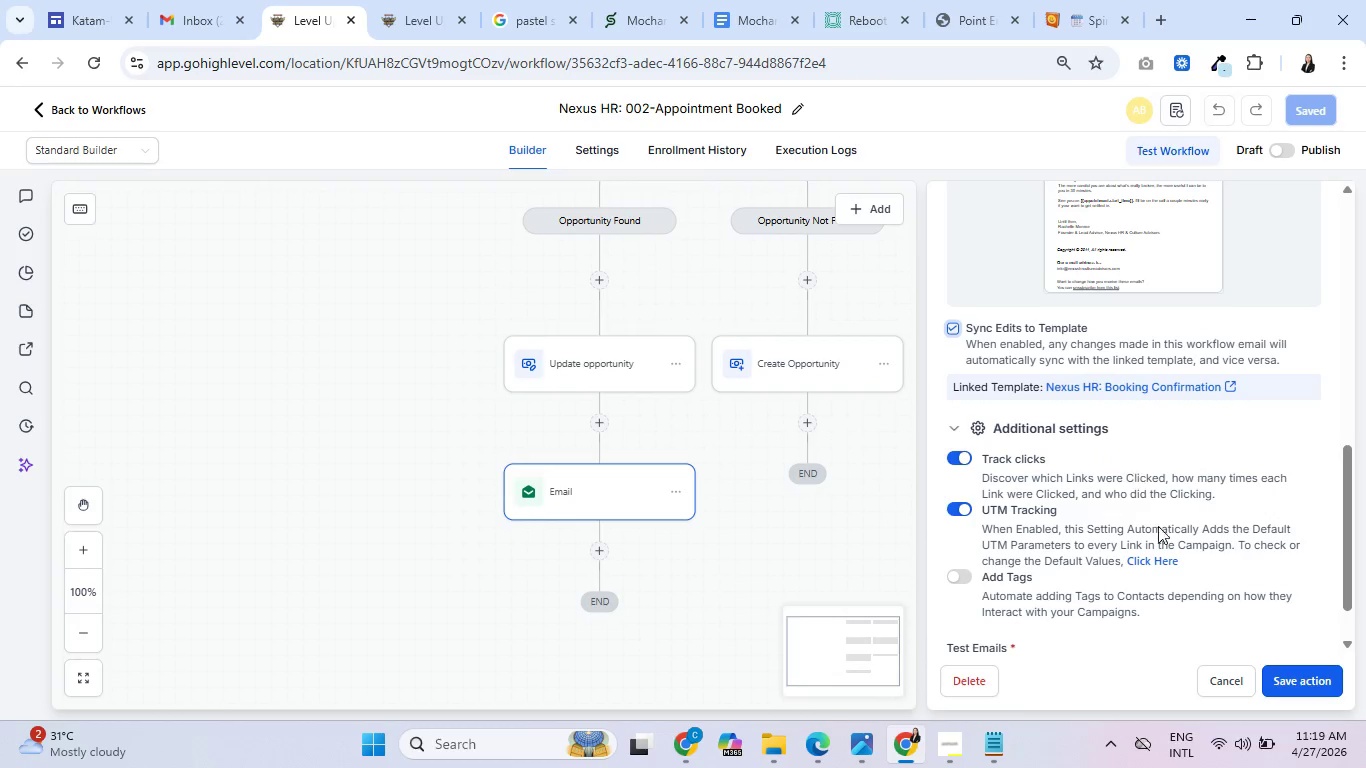 
scroll: coordinate [1202, 563], scroll_direction: down, amount: 5.0
 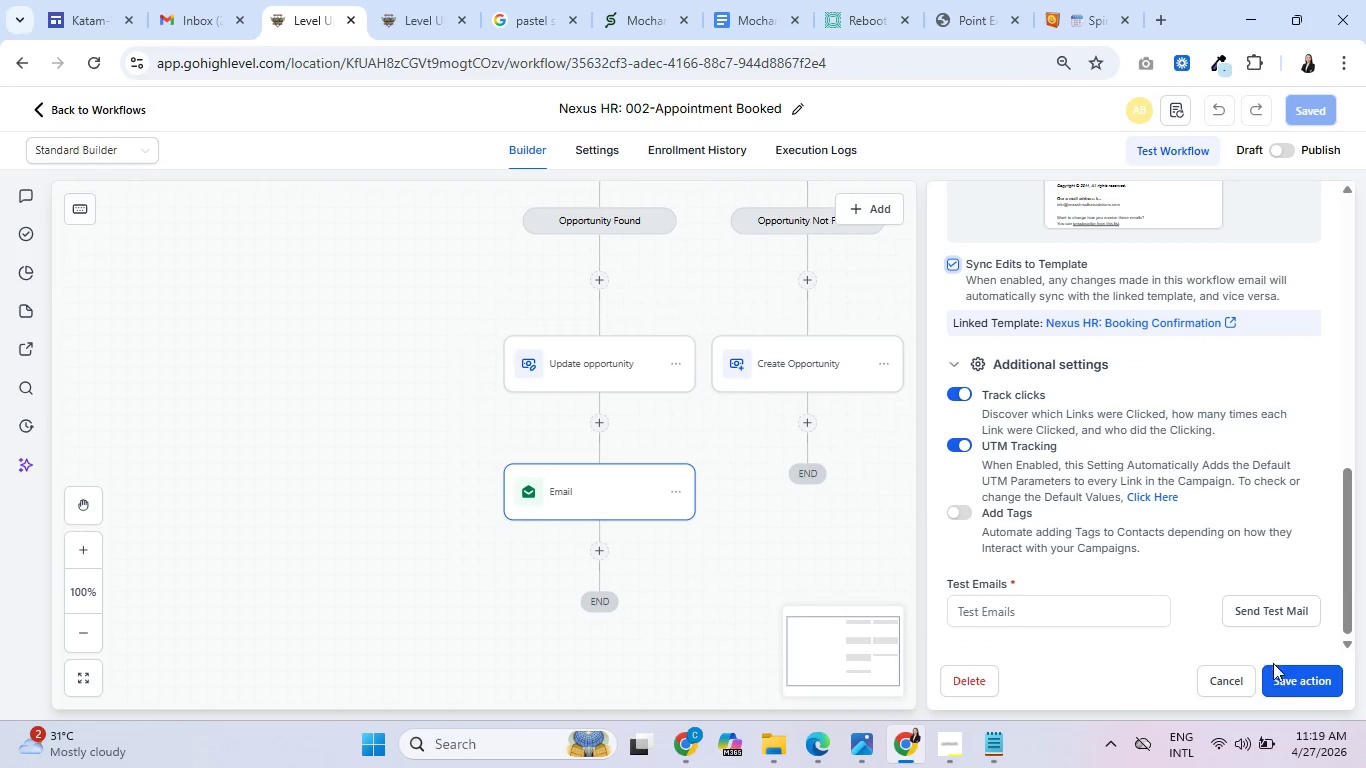 
left_click([1289, 679])
 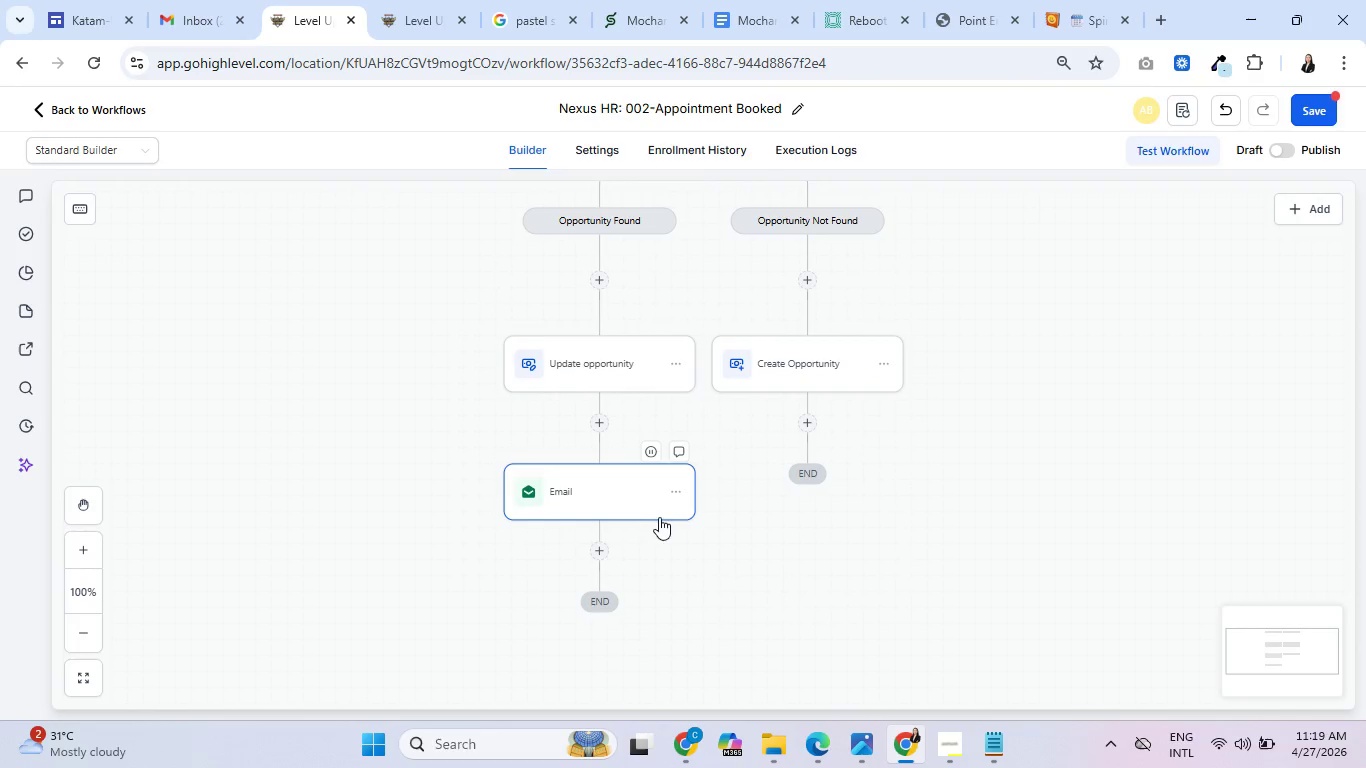 
left_click([616, 502])
 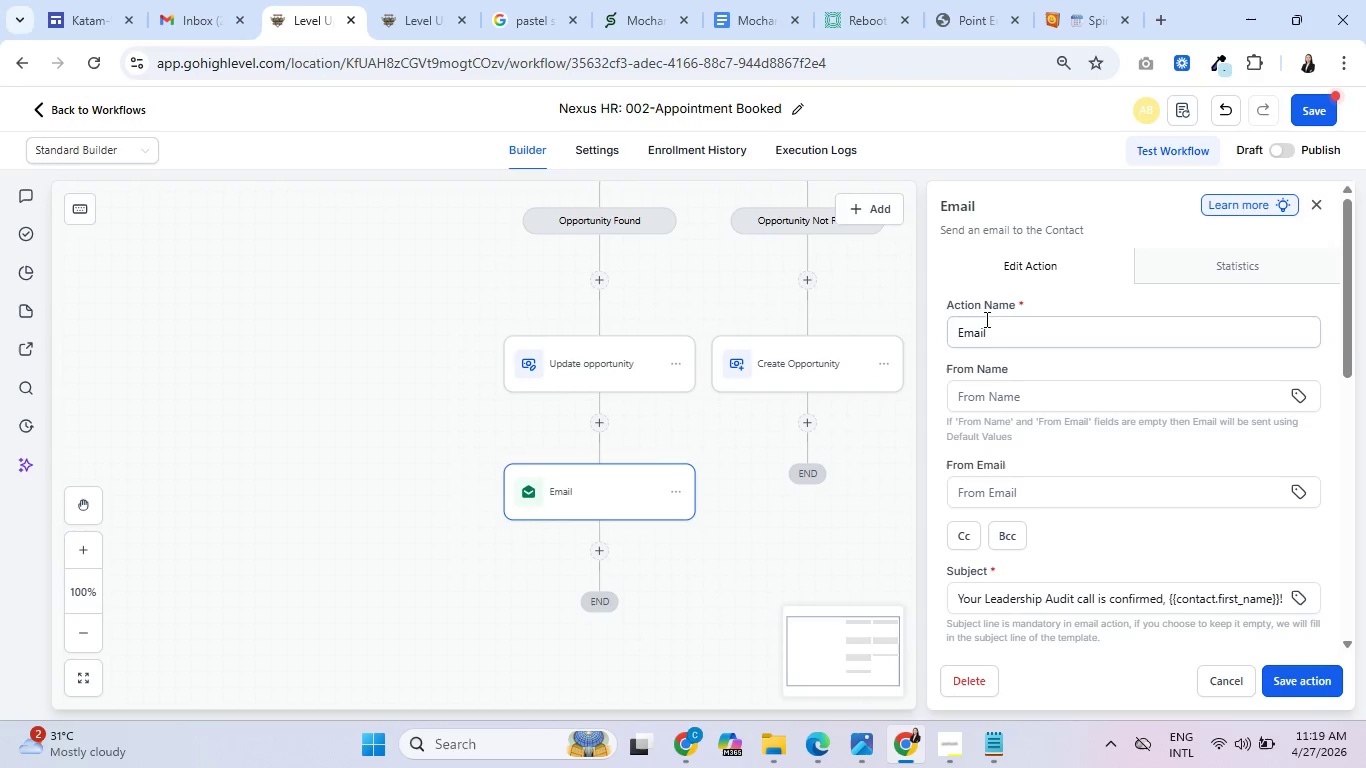 
left_click([1036, 333])
 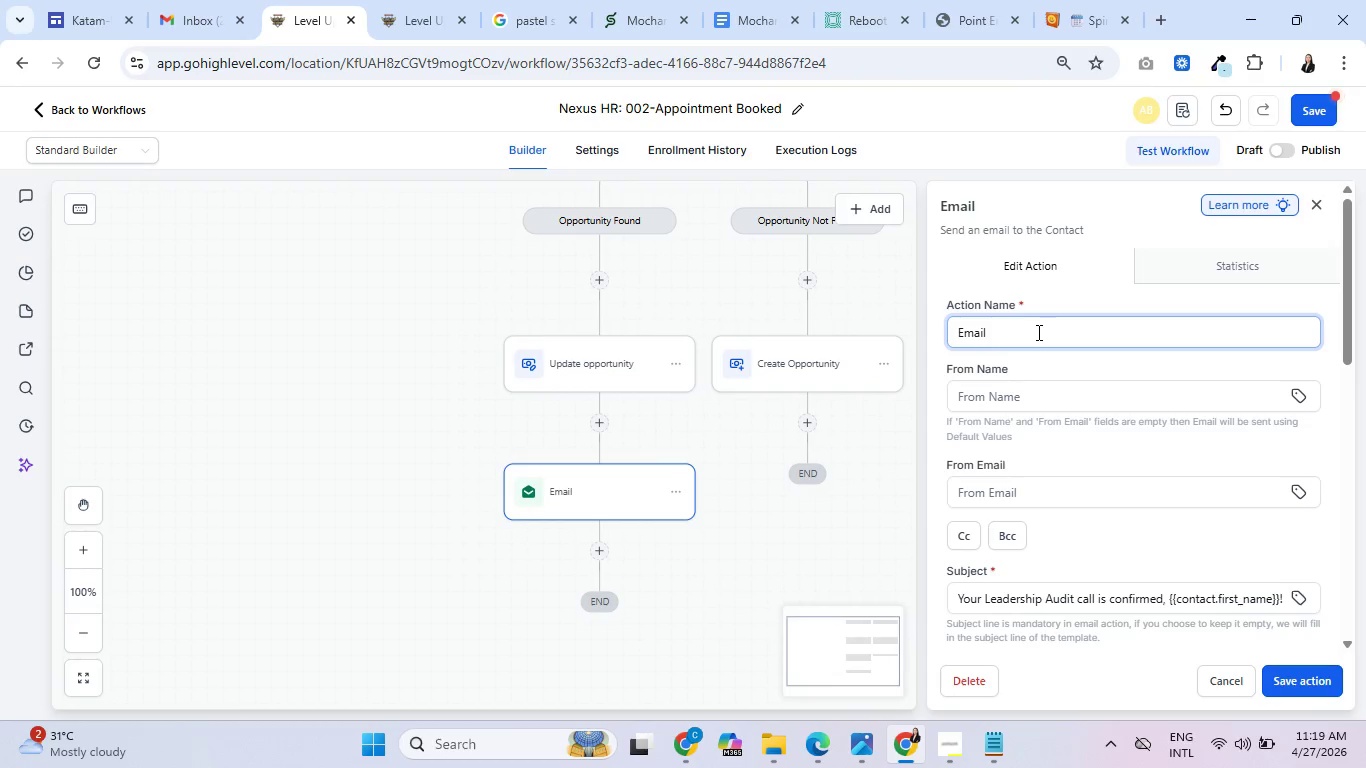 
type( Booi)
key(Backspace)
type(king Cof)
key(Backspace)
type(nfirmatino)
key(Backspace)
key(Backspace)
type(on)
 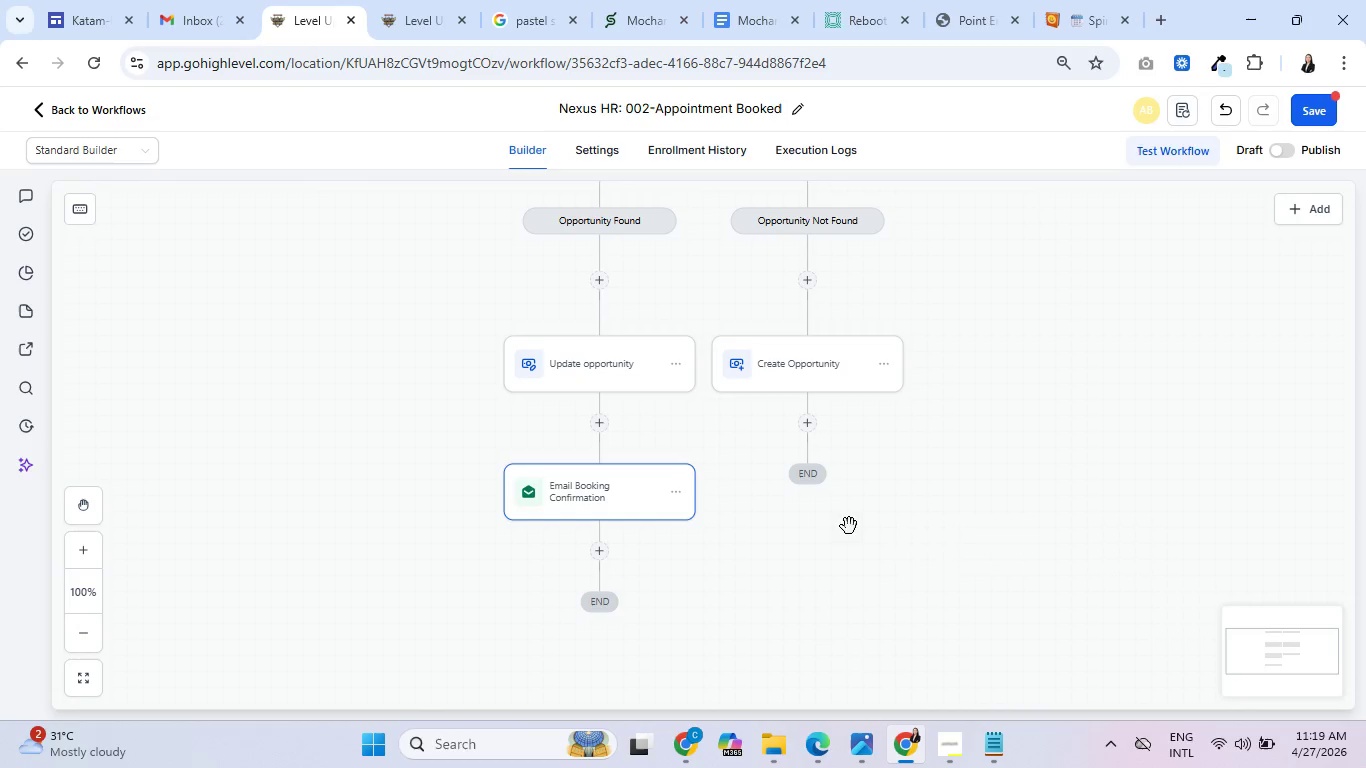 
wait(5.64)
 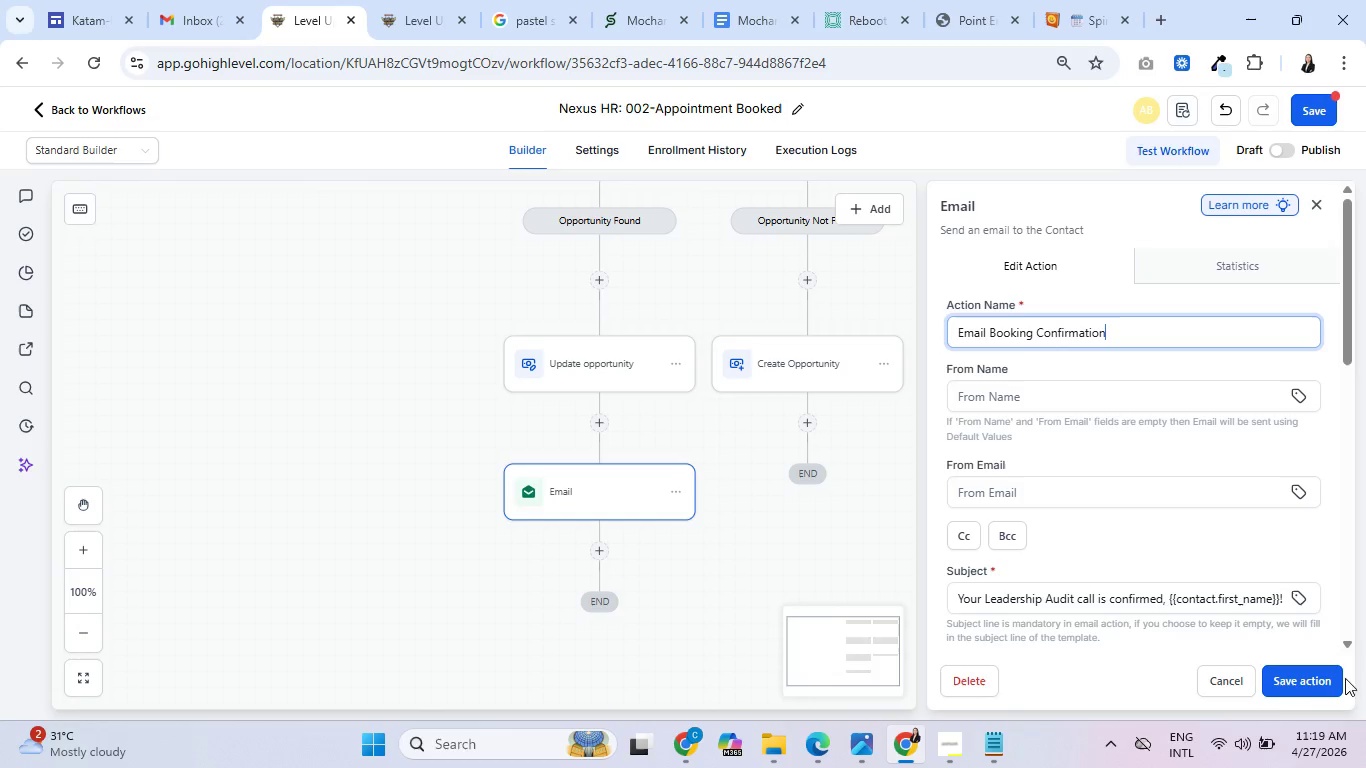 
left_click([602, 541])
 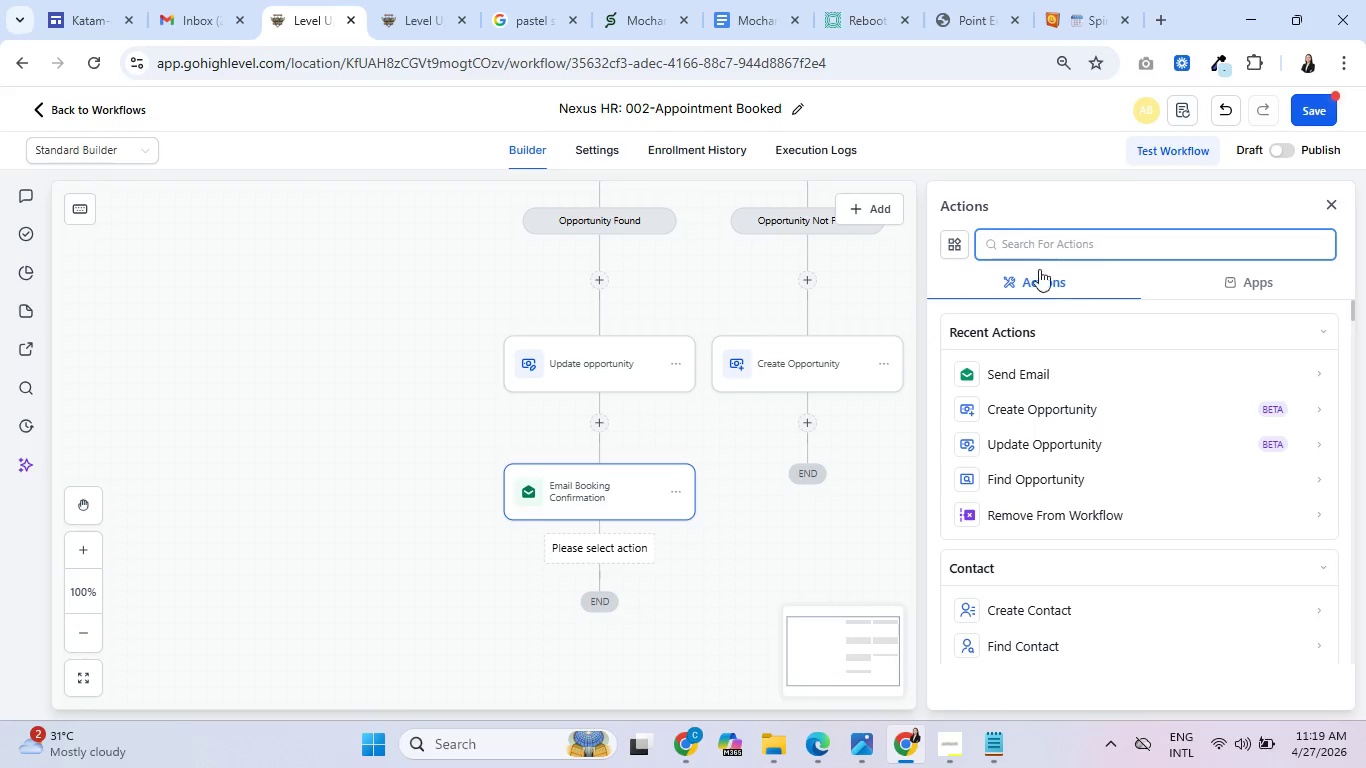 
left_click([1021, 238])
 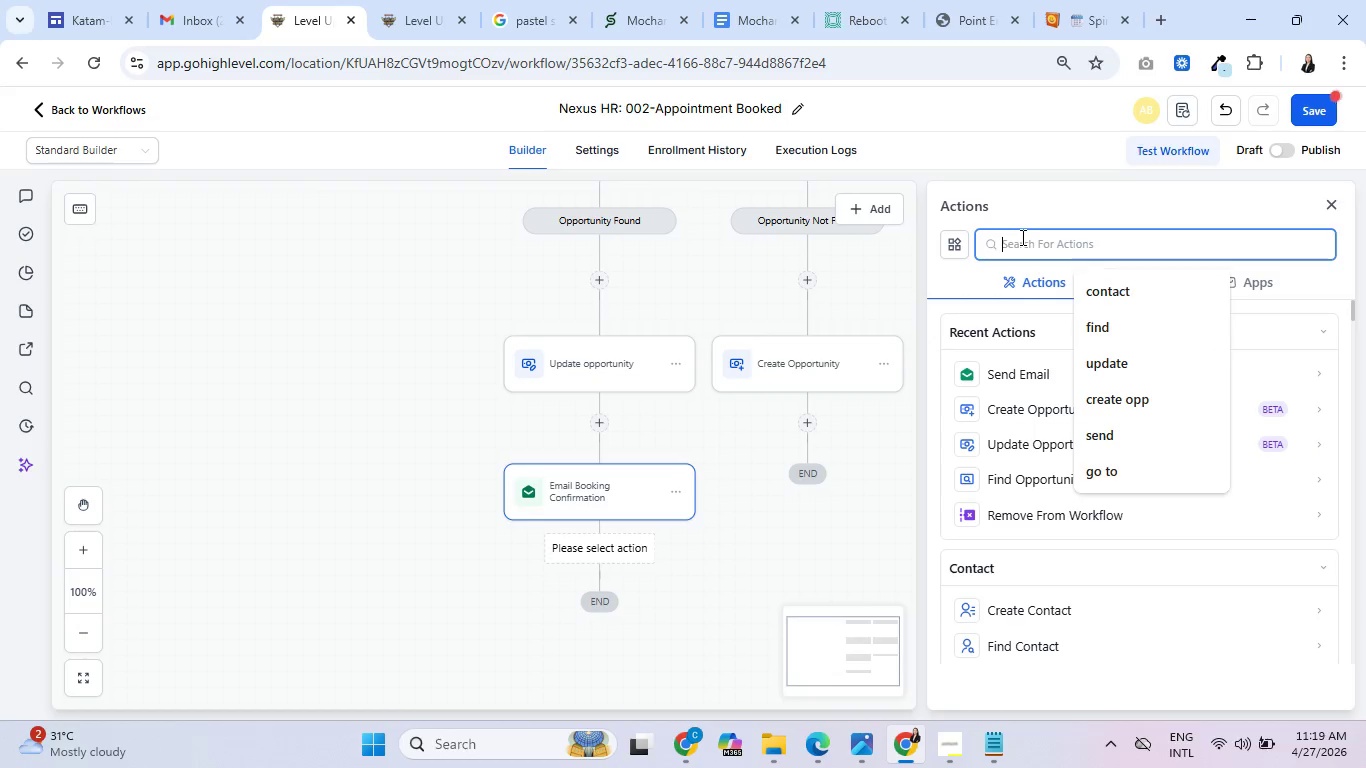 
type(tag)
 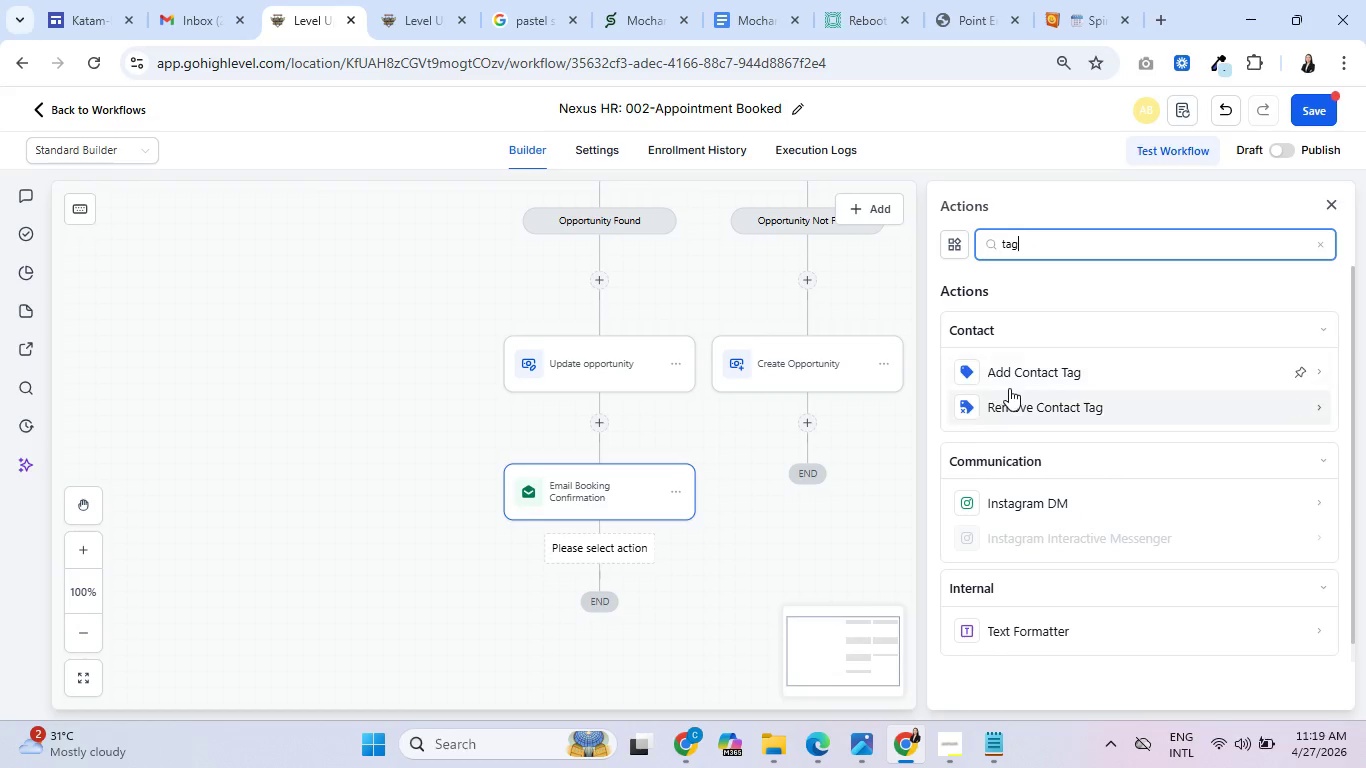 
left_click([1033, 375])
 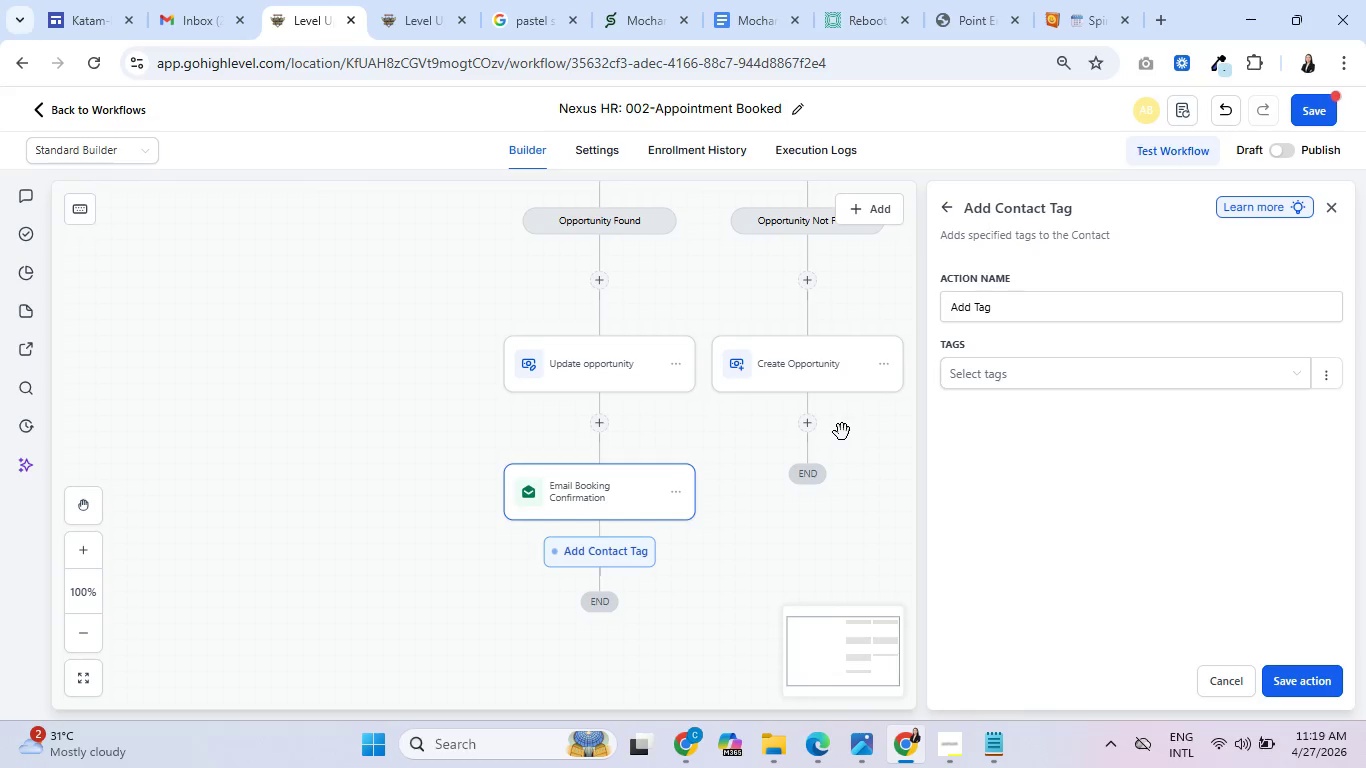 
wait(18.59)
 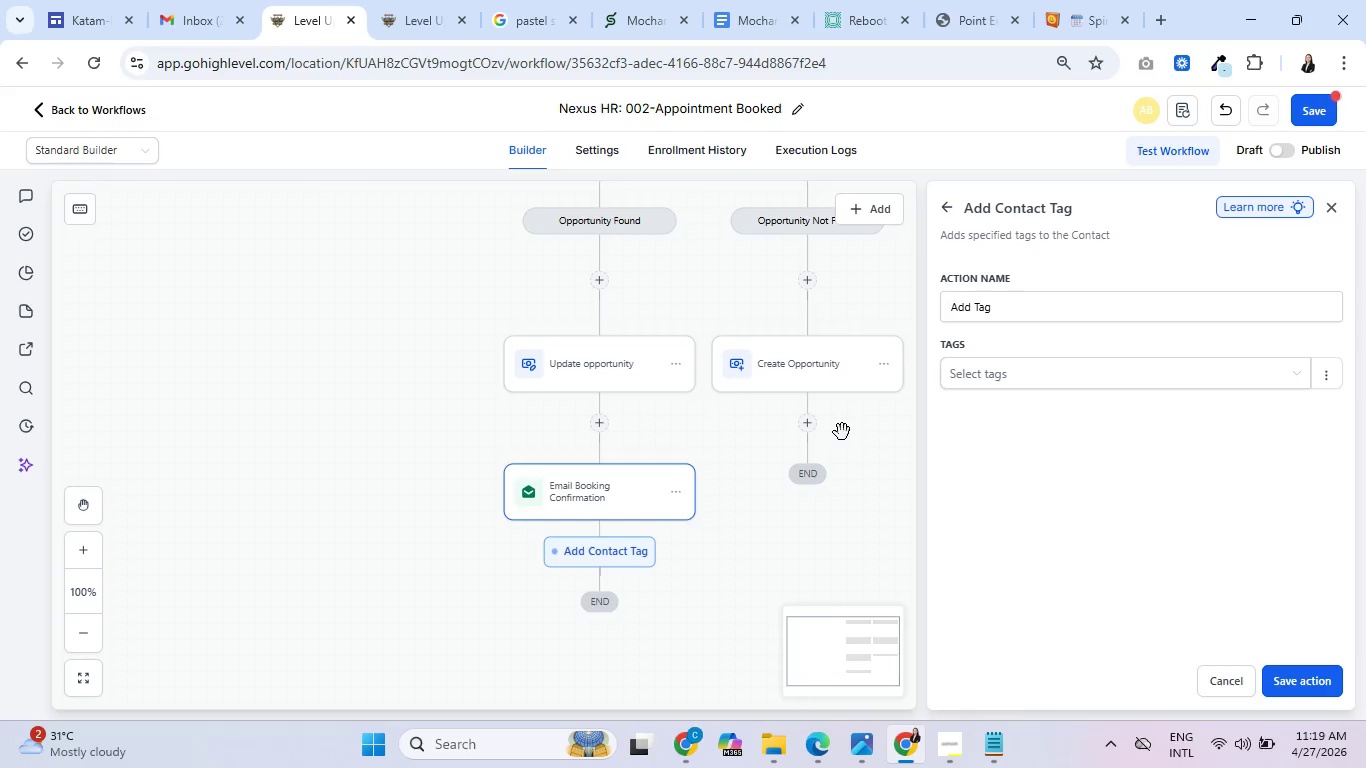 
left_click([1063, 312])
 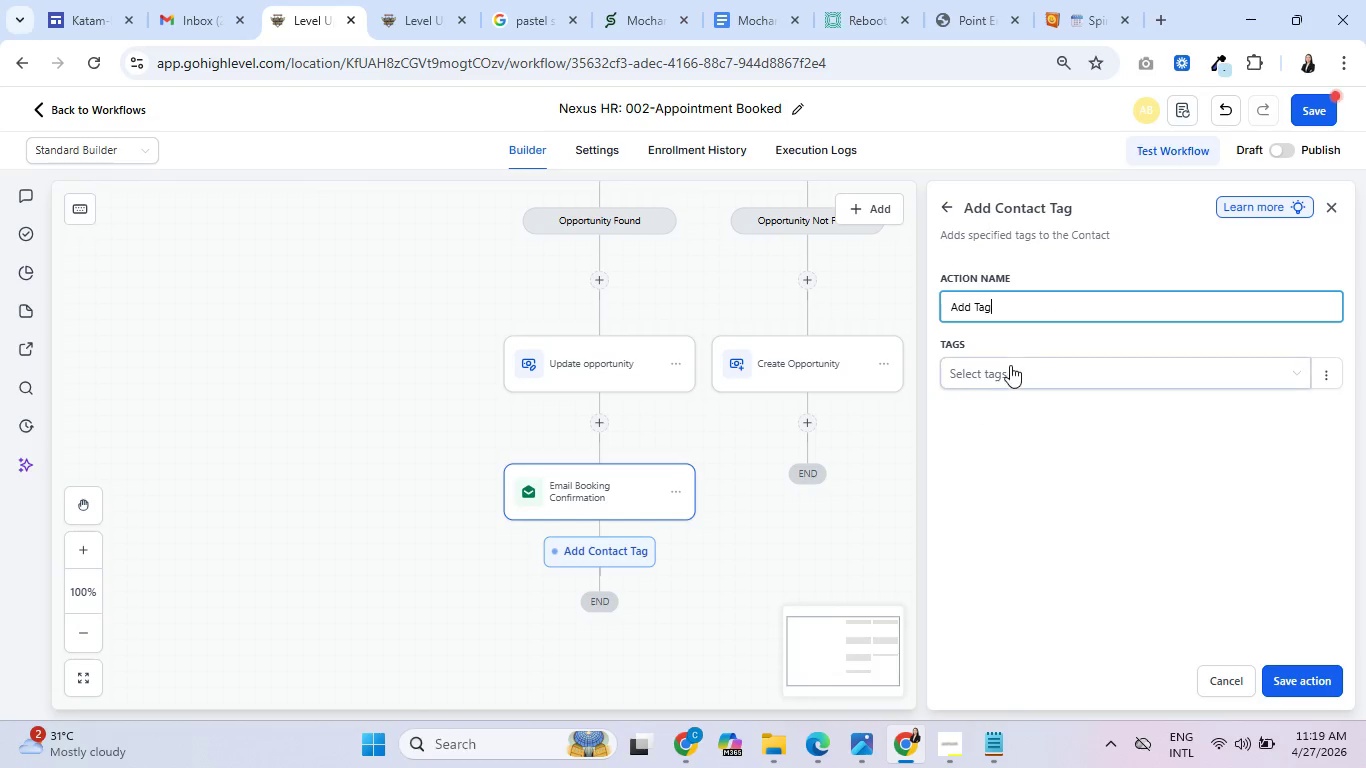 
left_click([1009, 367])
 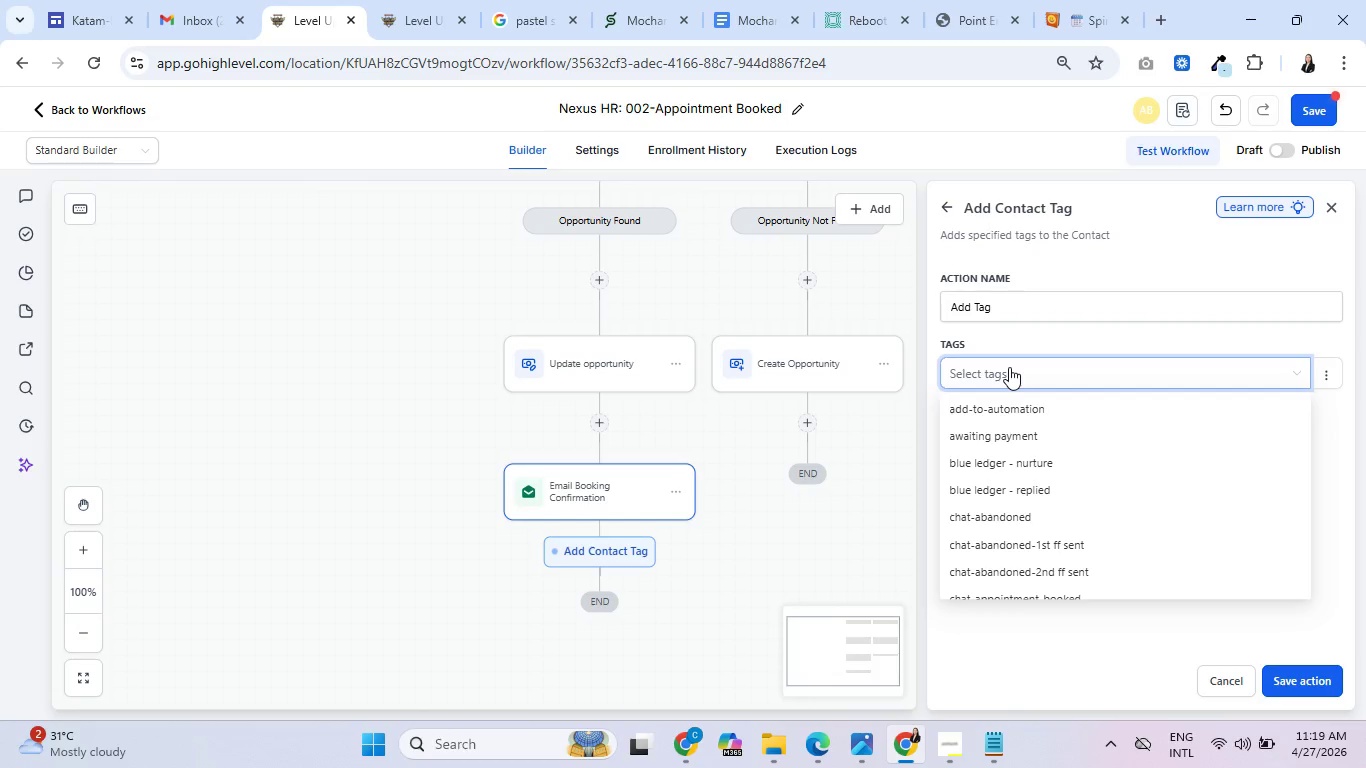 
type(Nexus_booked)
 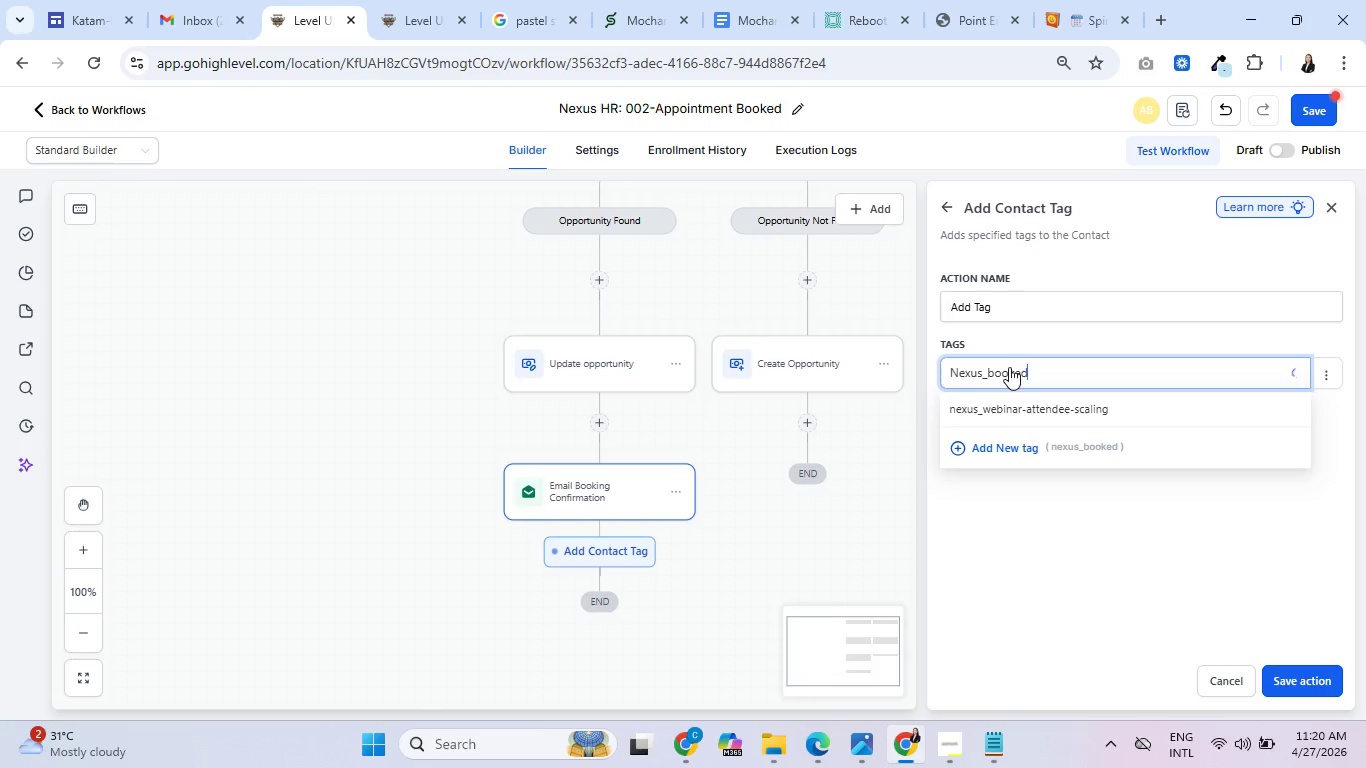 
left_click([997, 491])
 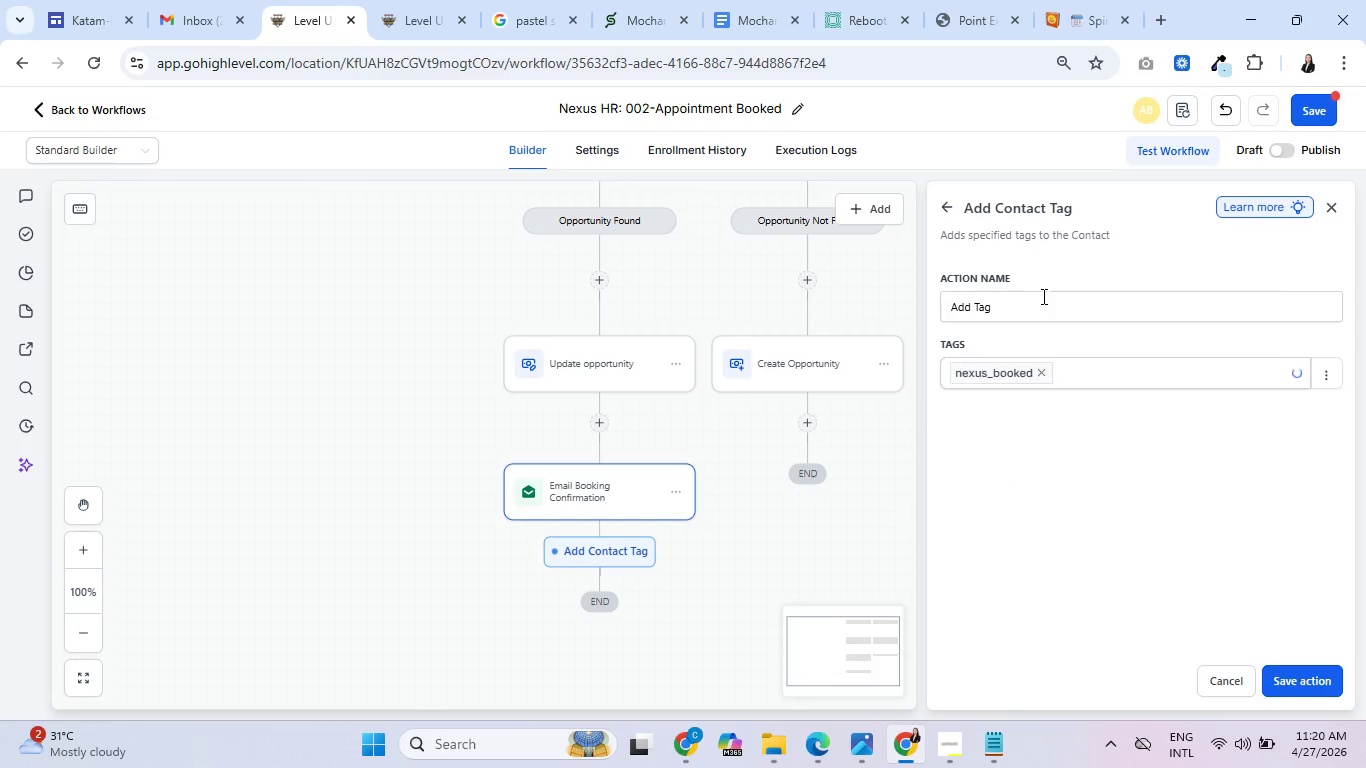 
left_click([1041, 305])
 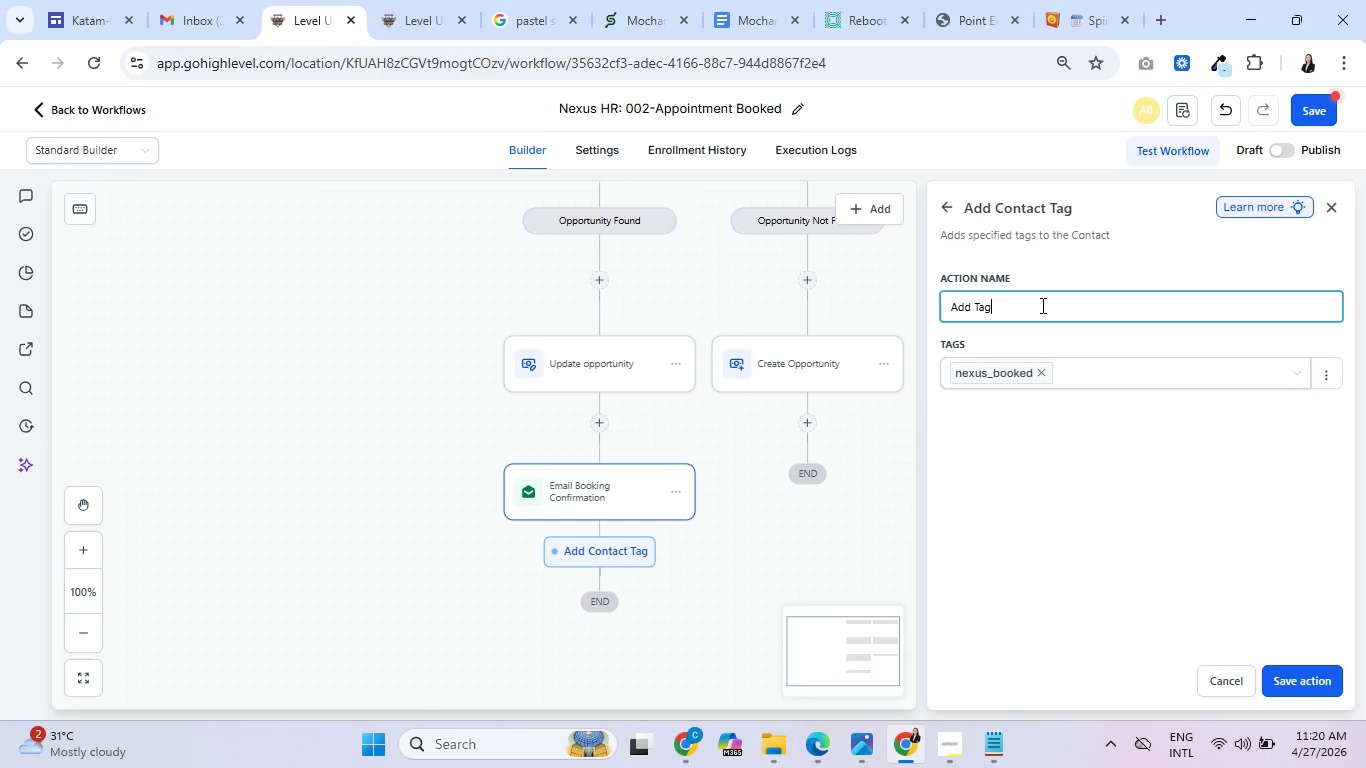 
type( - N)
key(Backspace)
type(nexus))
key(Backspace)
type(_booked)
 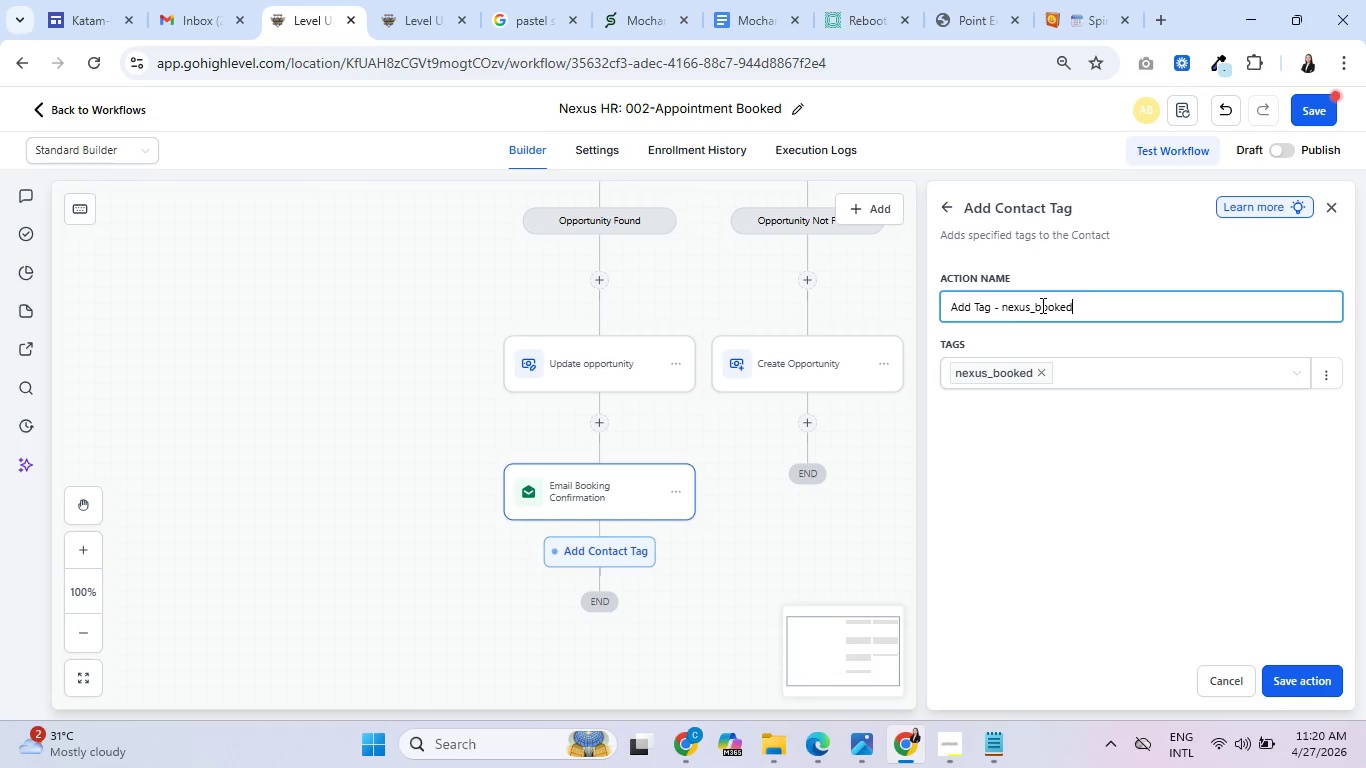 
left_click([1295, 680])
 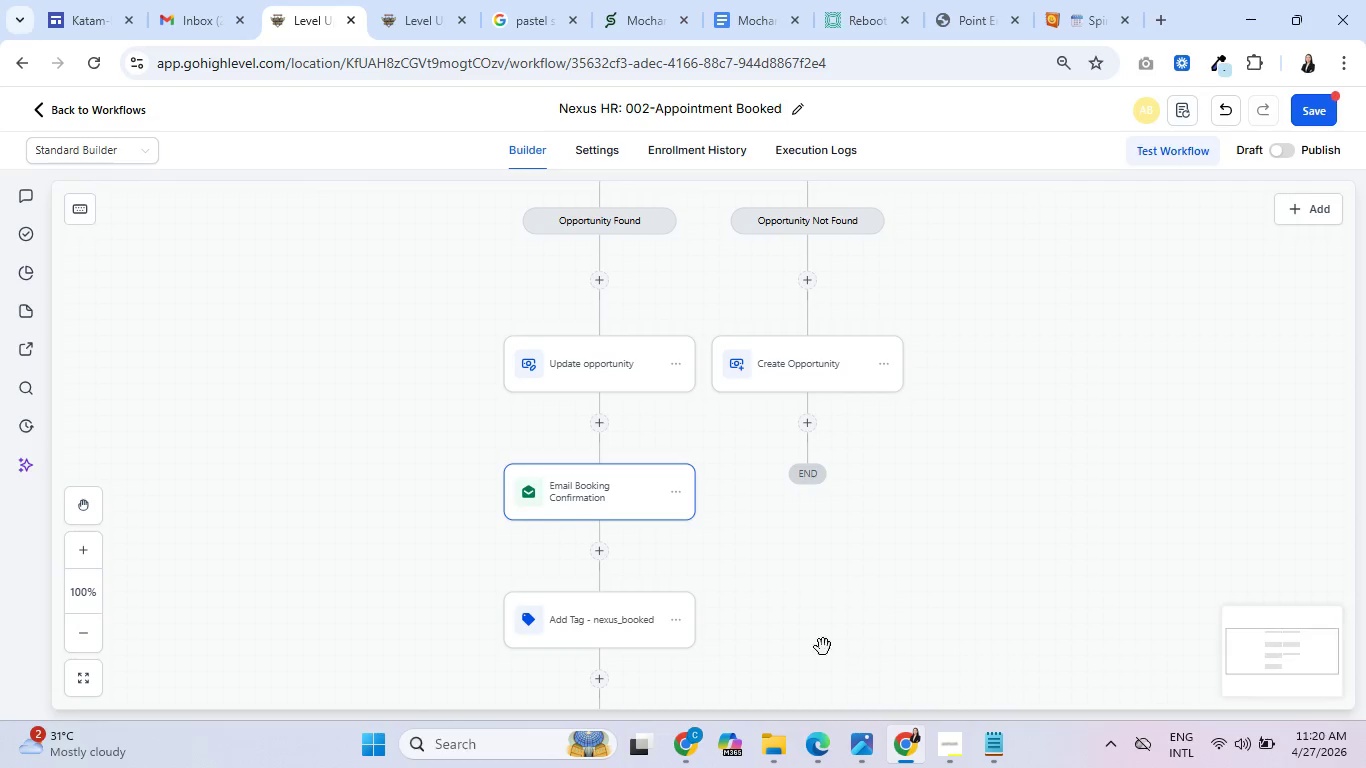 
scroll: coordinate [819, 612], scroll_direction: down, amount: 2.0
 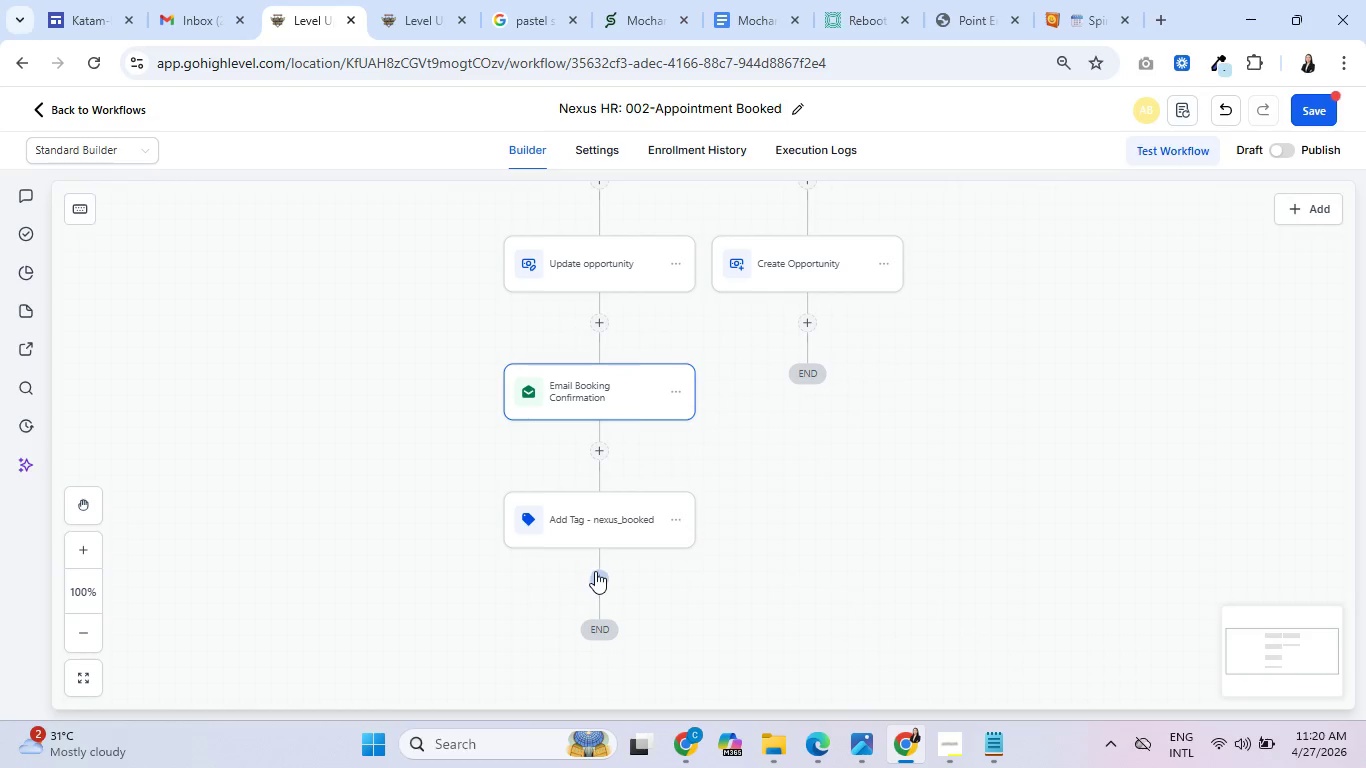 
left_click([595, 571])
 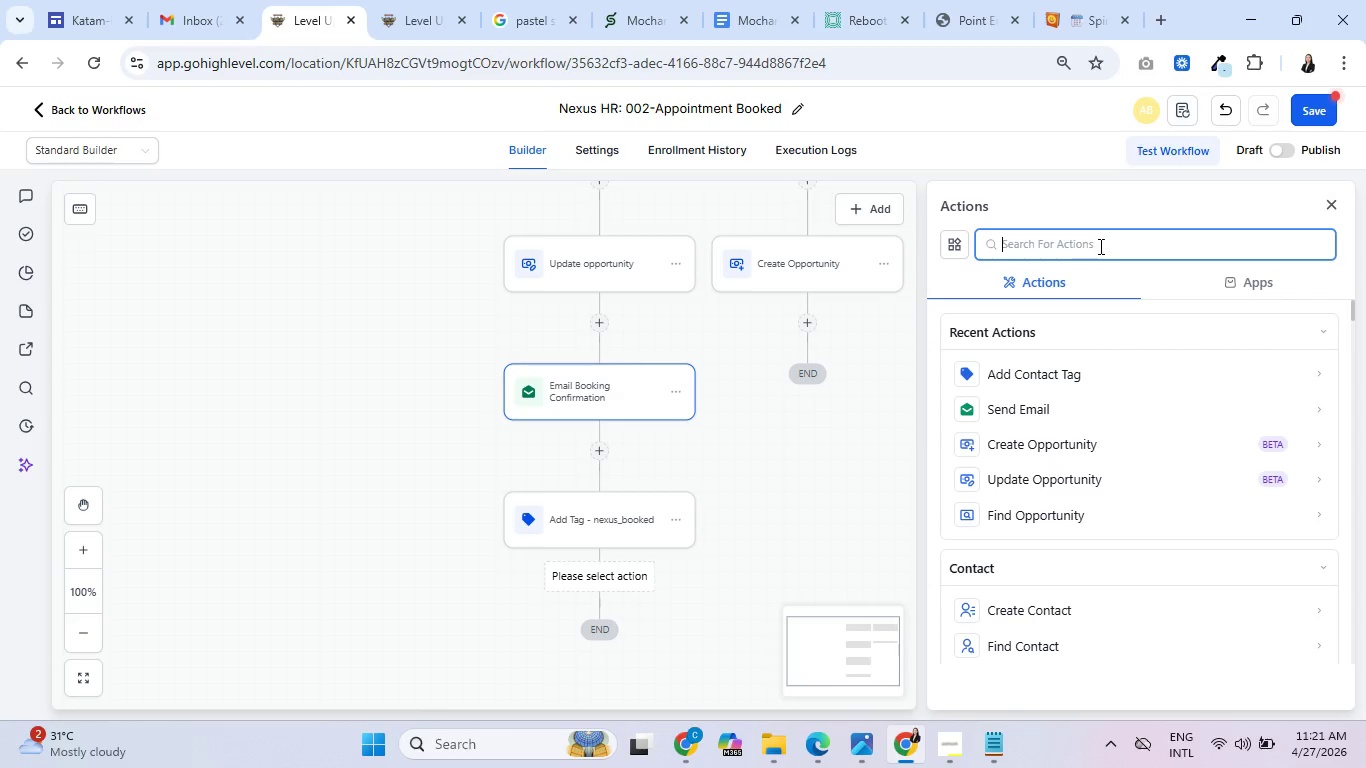 
wait(67.11)
 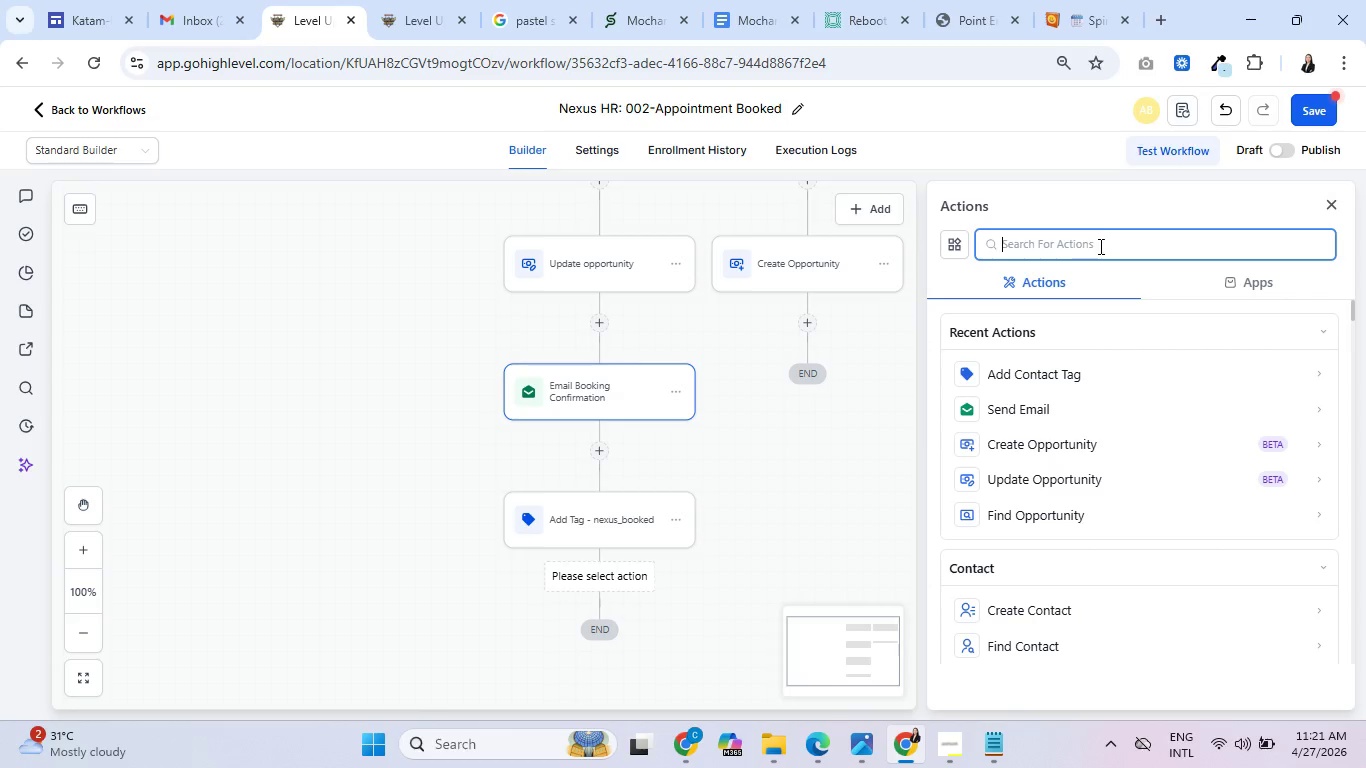 
type(internal)
 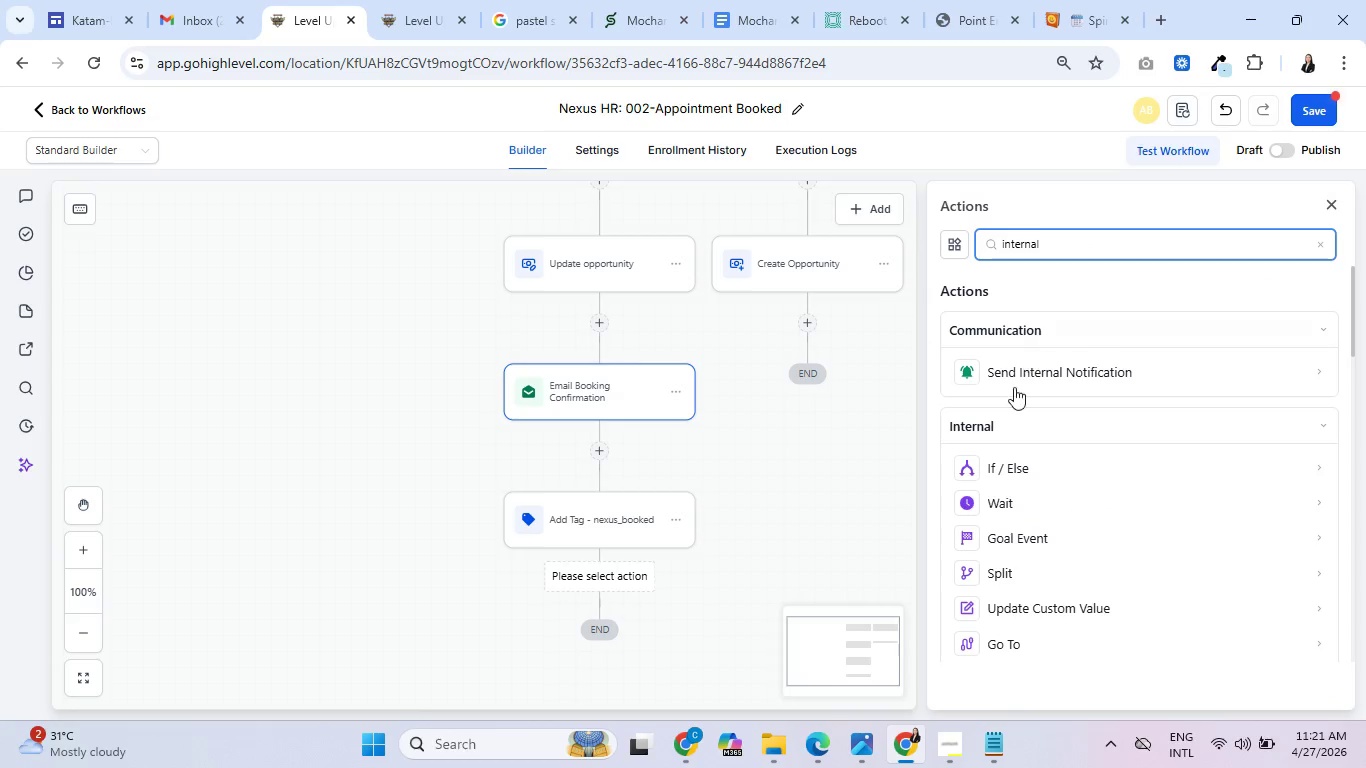 
left_click([1026, 375])
 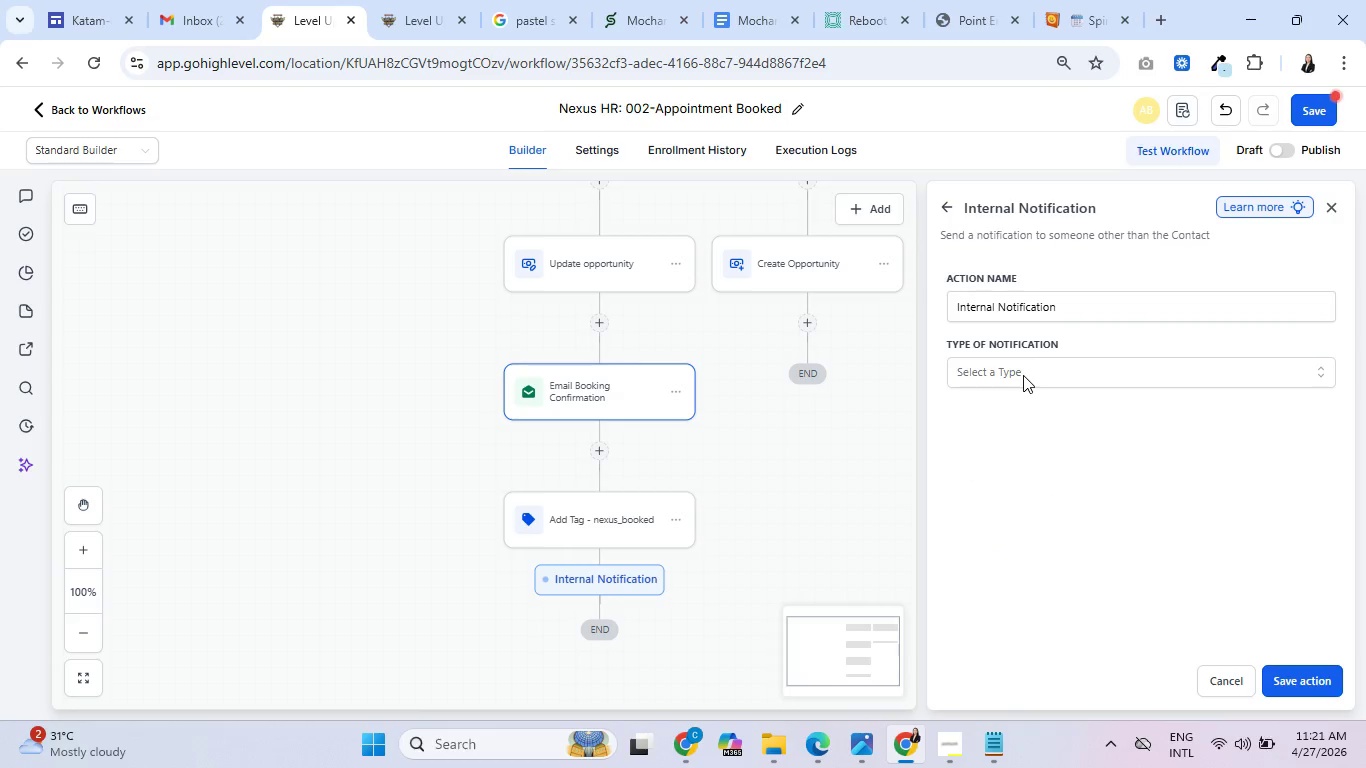 
left_click([1024, 375])
 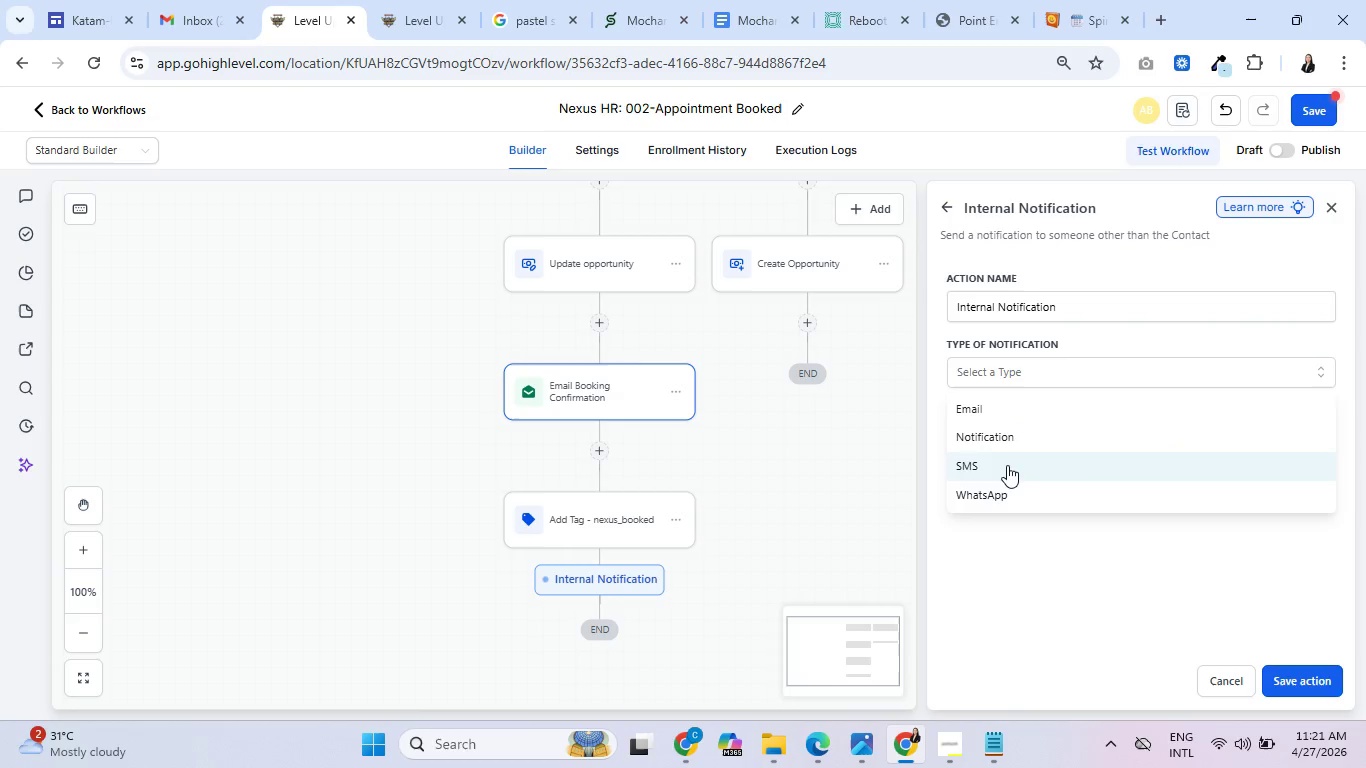 
left_click([1016, 411])
 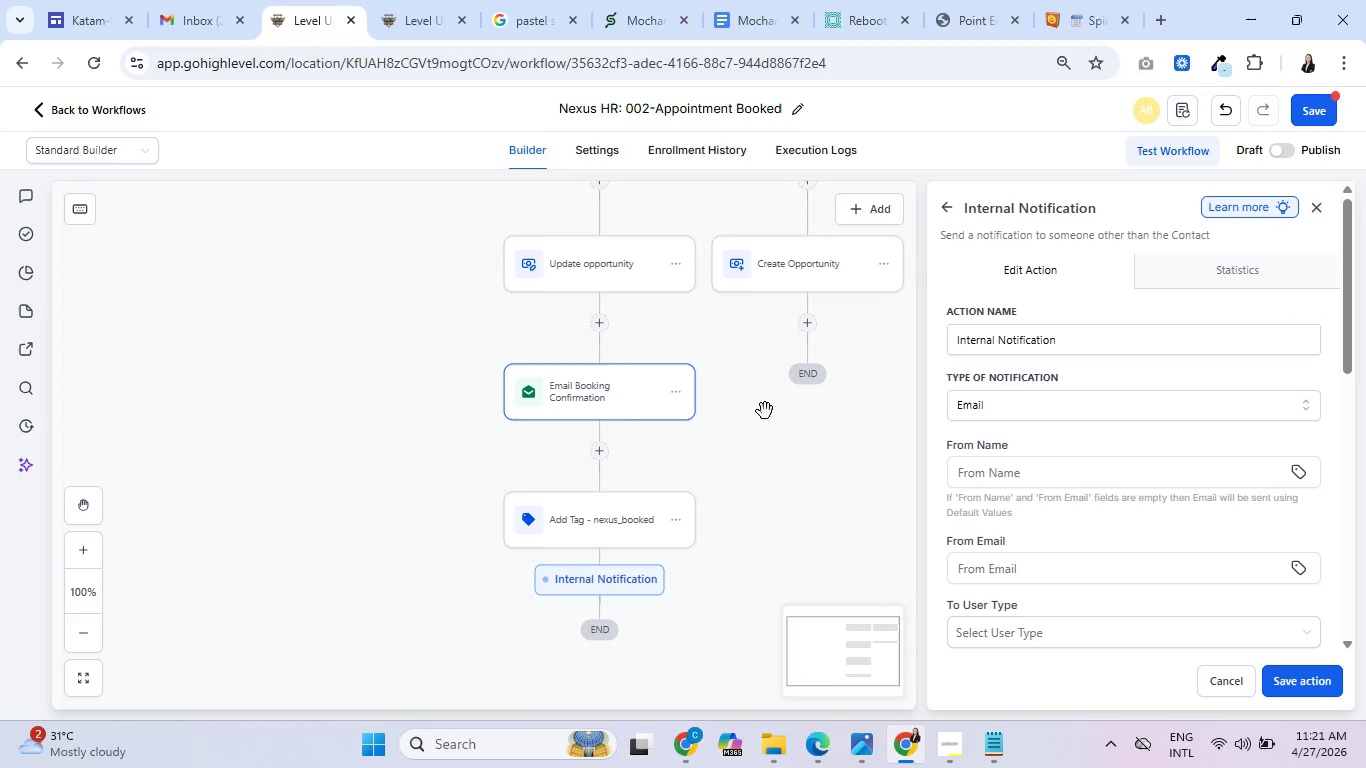 
scroll: coordinate [613, 438], scroll_direction: down, amount: 2.0
 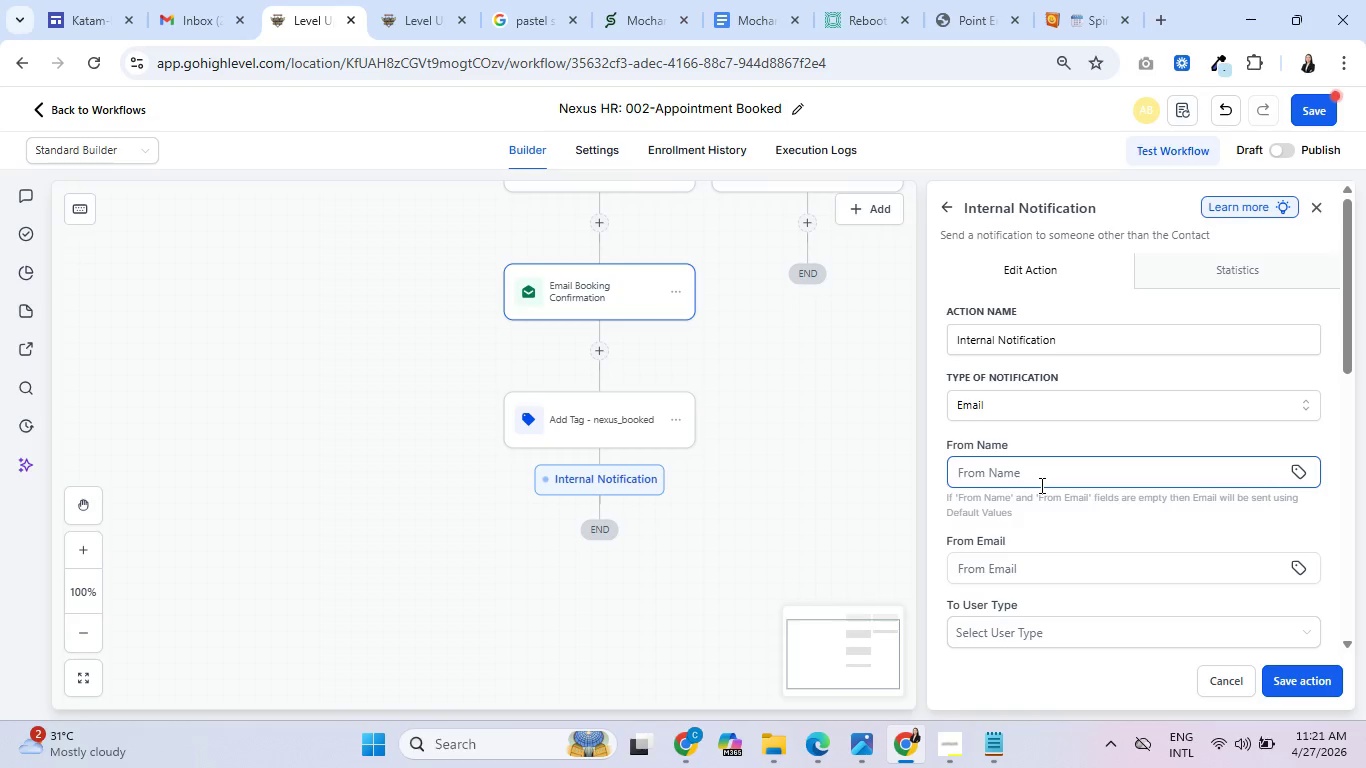 
wait(26.37)
 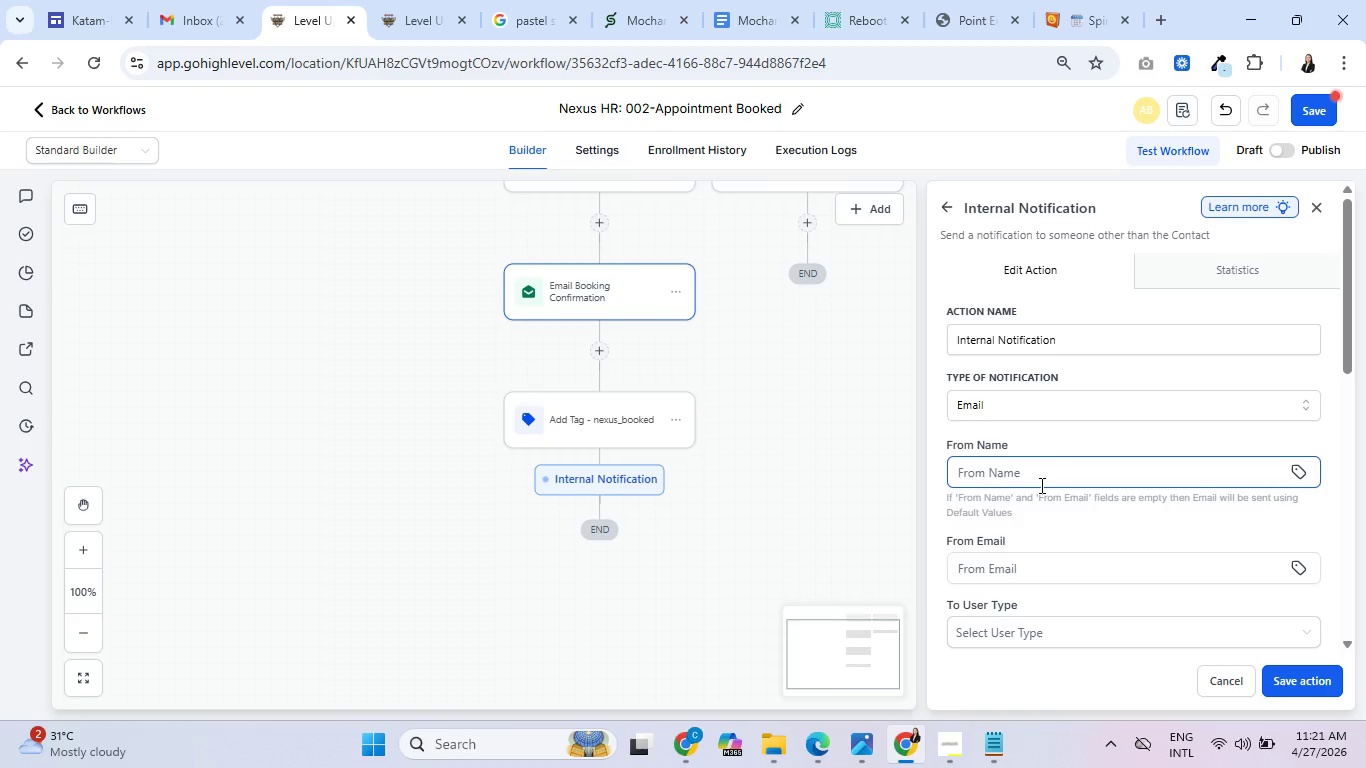 
key(Control+ControlLeft)
 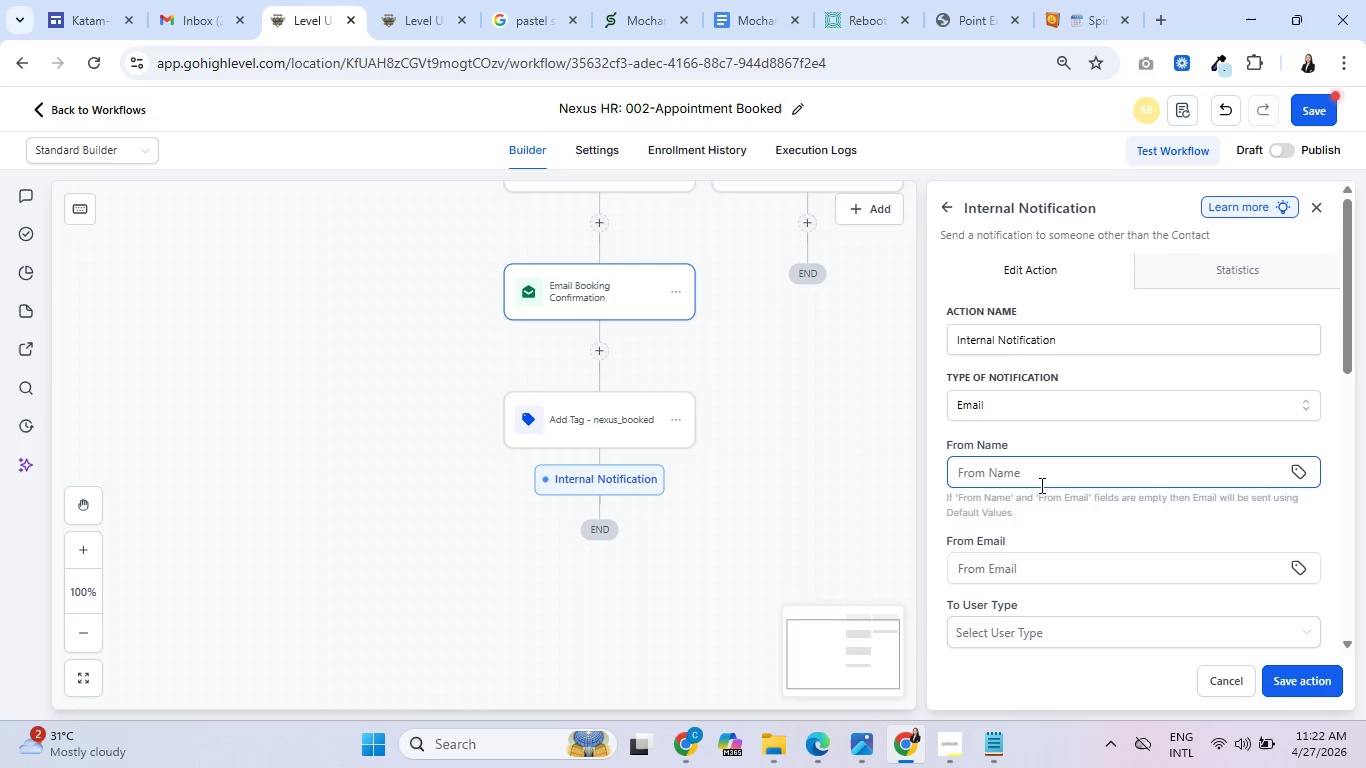 
key(Control+ControlLeft)
 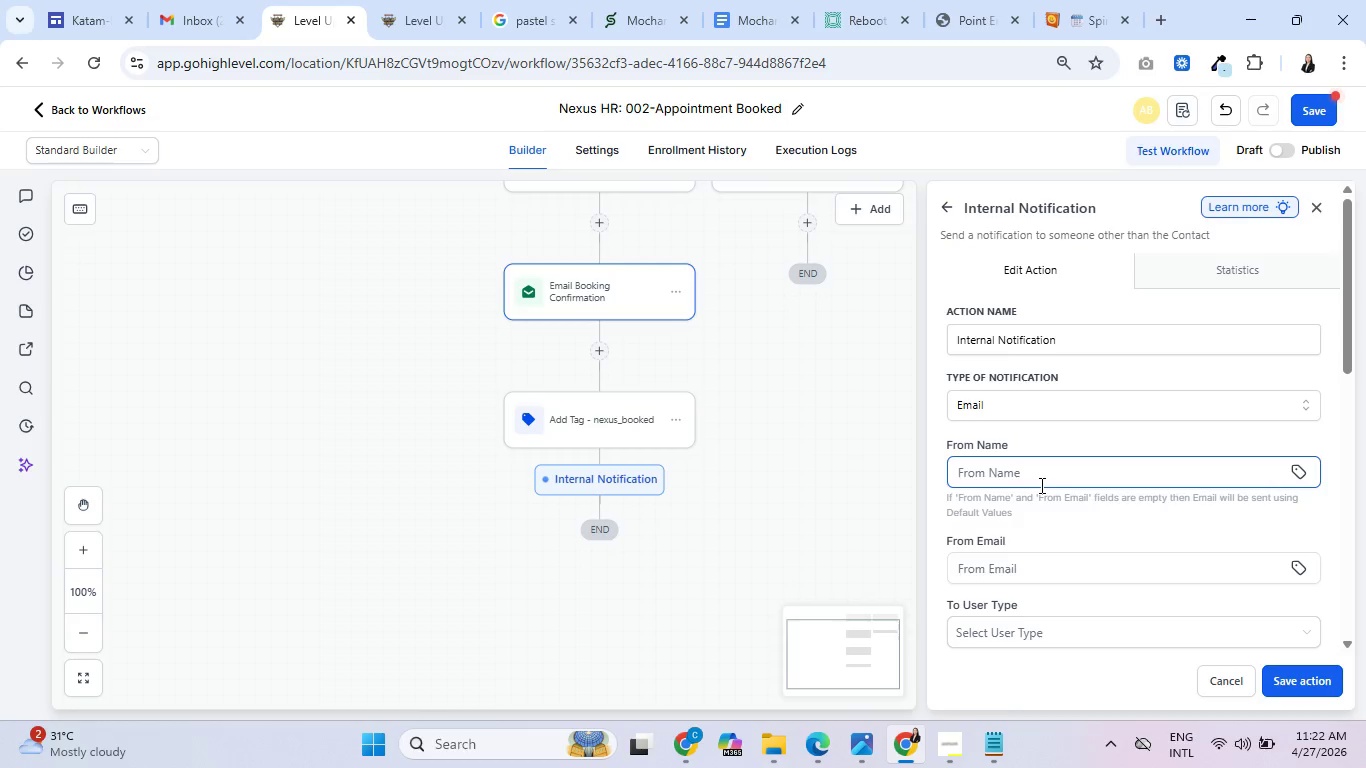 
wait(17.03)
 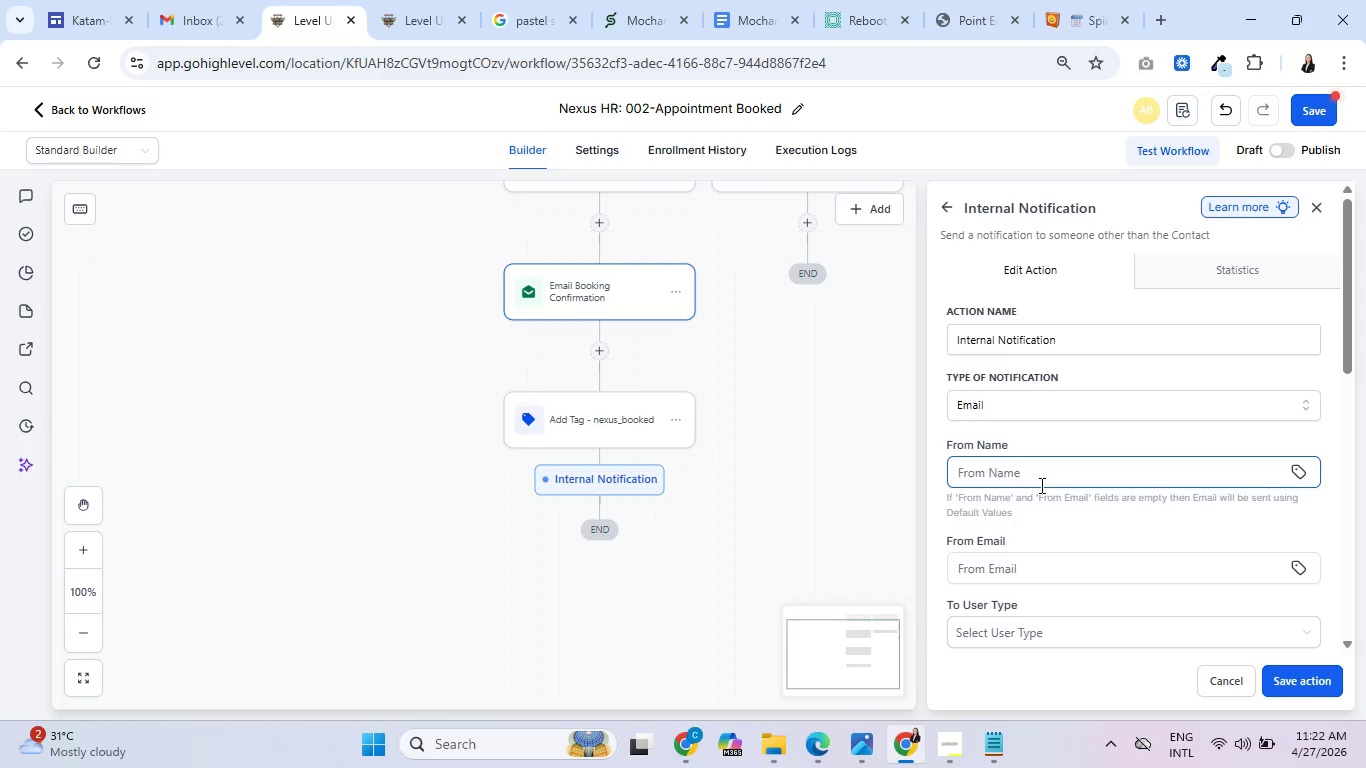 
scroll: coordinate [1254, 432], scroll_direction: down, amount: 3.0
 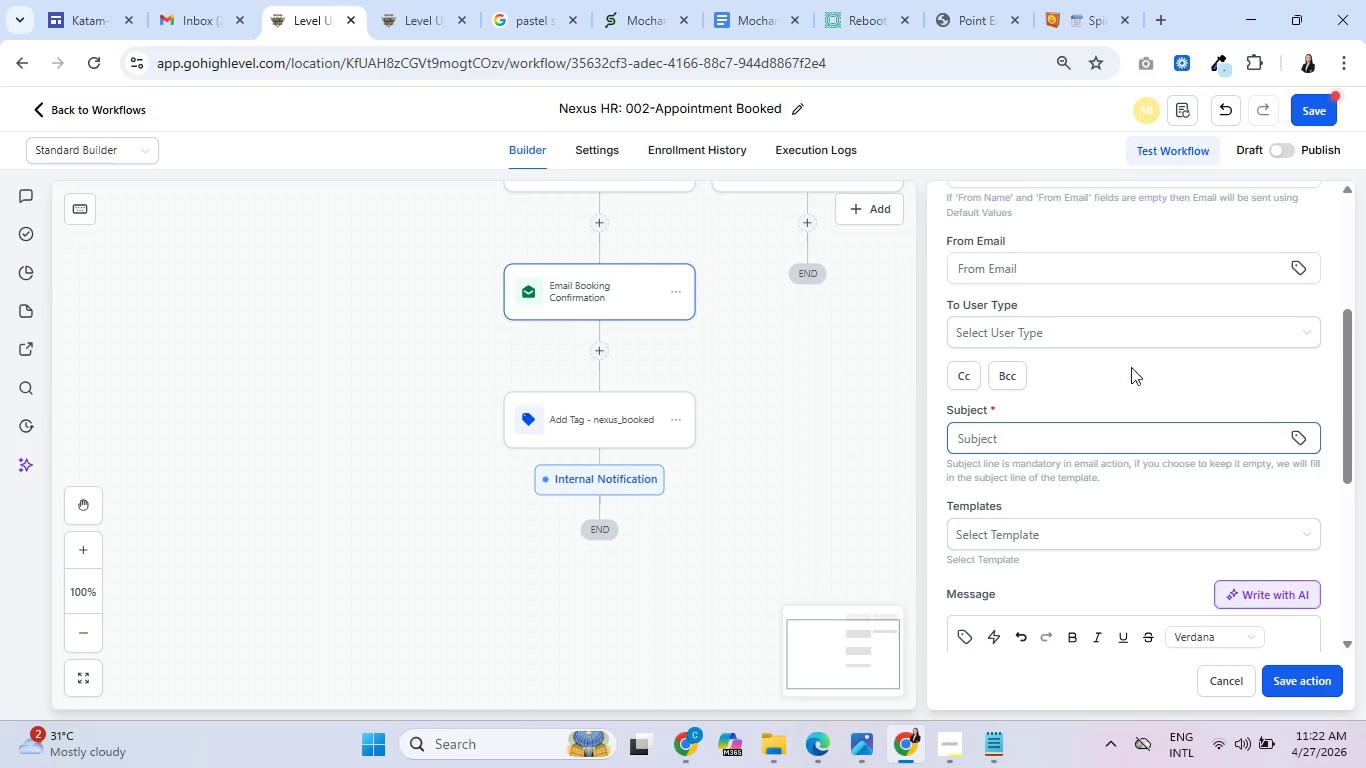 
left_click([1125, 331])
 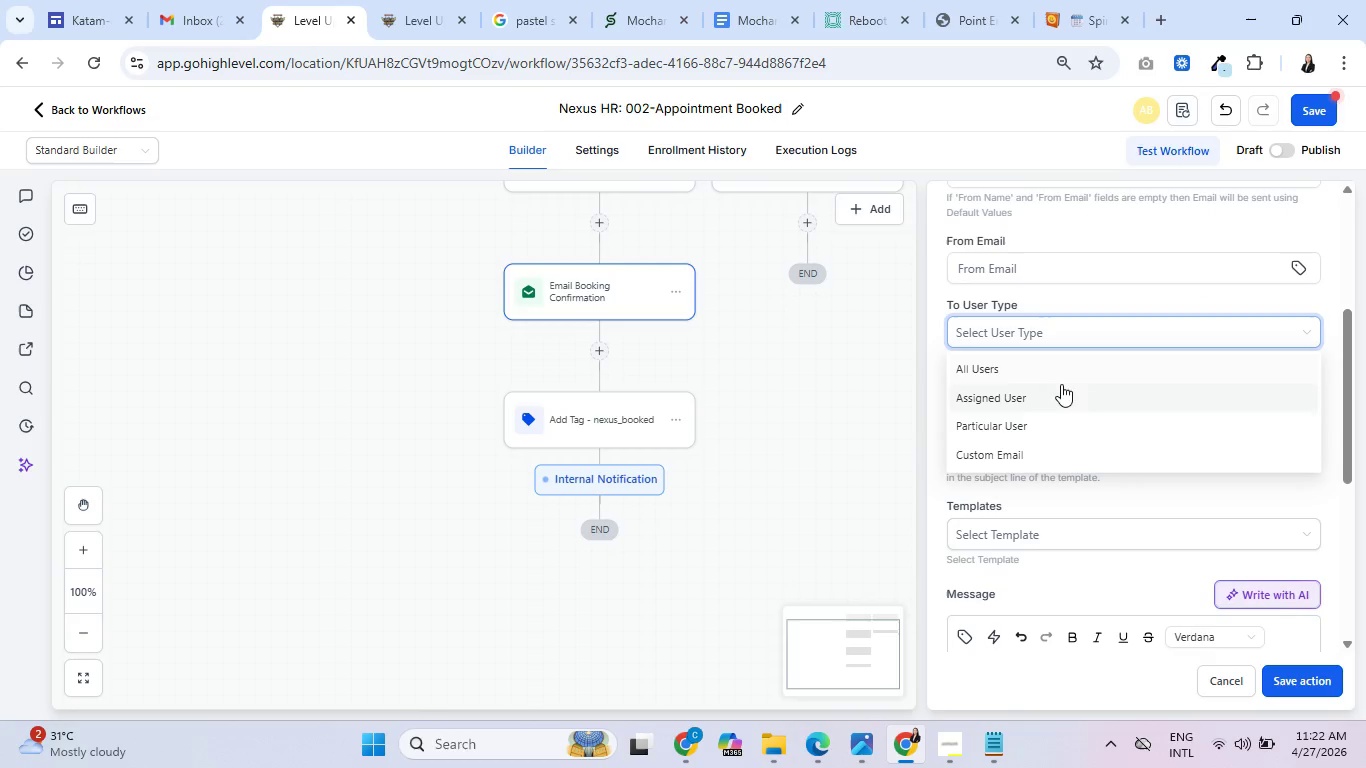 
left_click([1064, 396])
 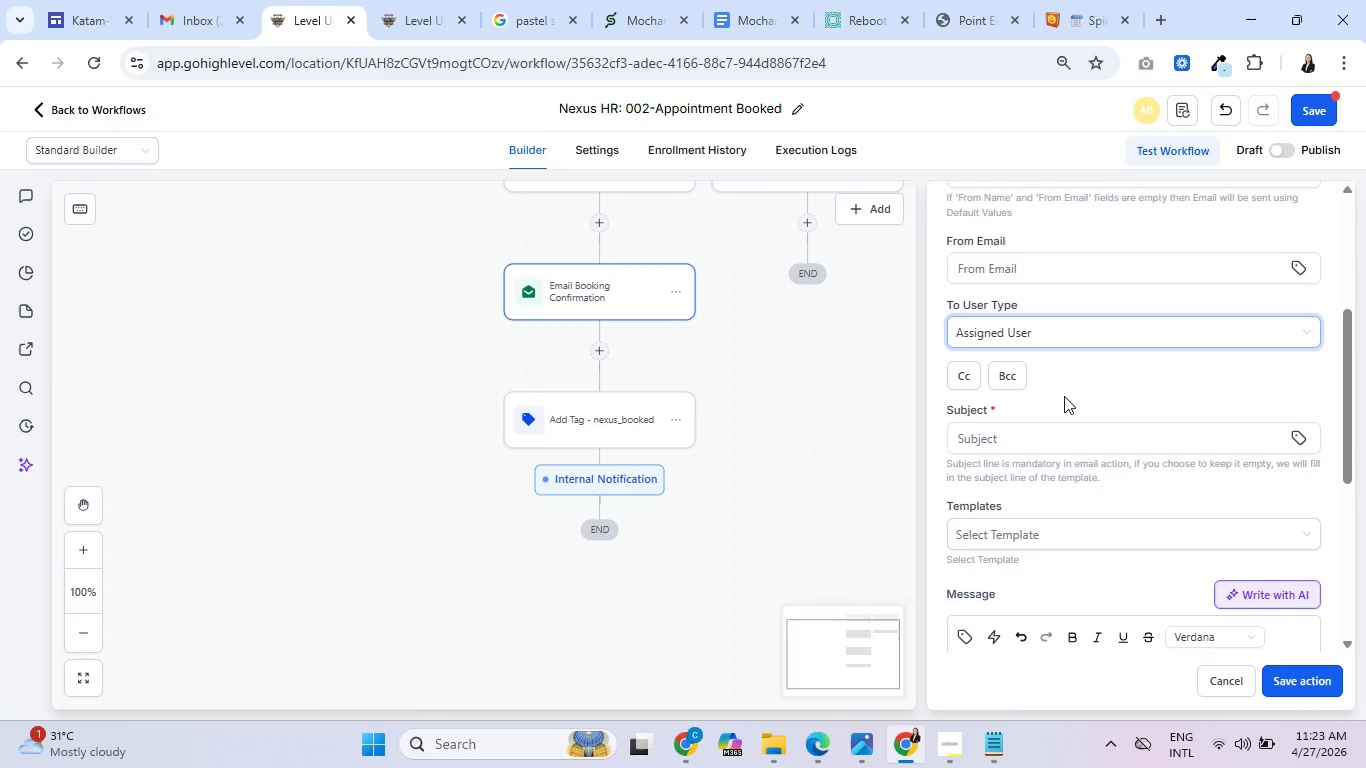 
wait(79.2)
 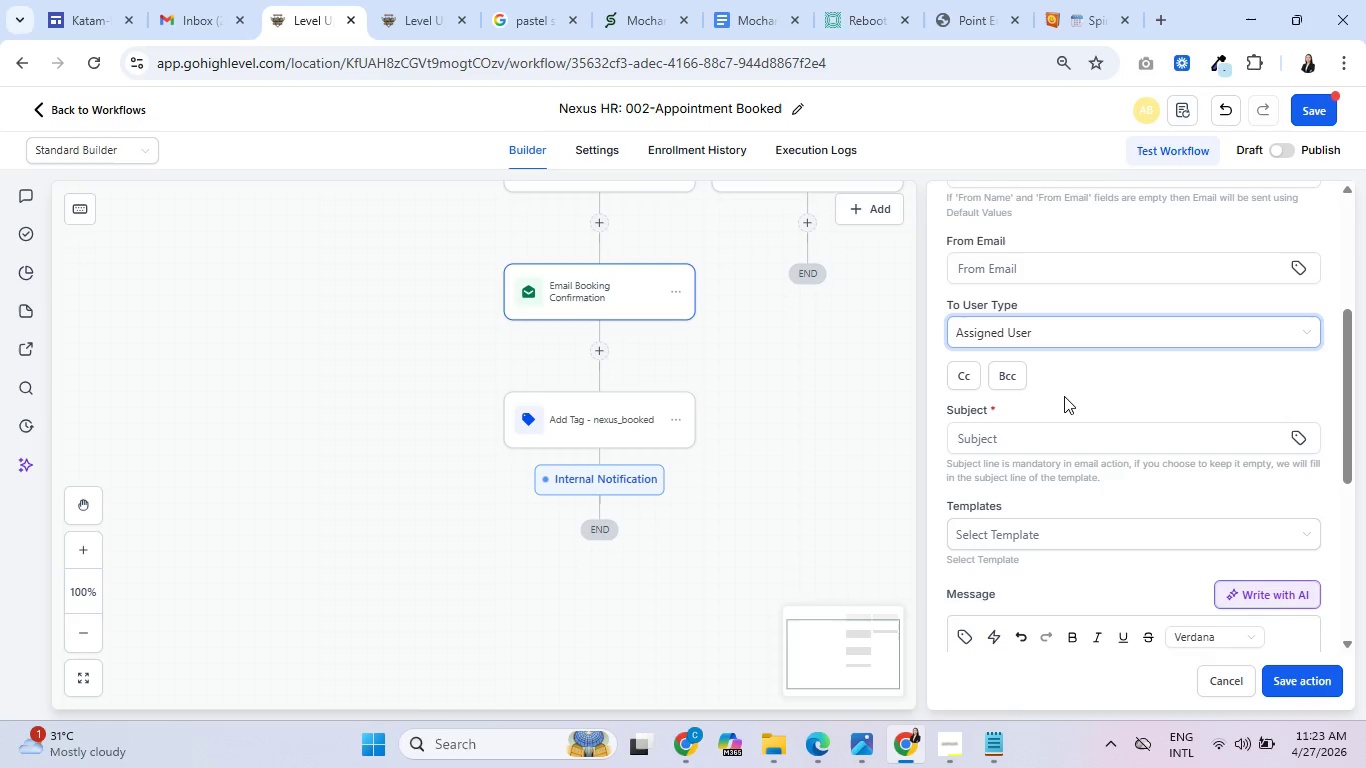 
key(Control+ControlLeft)
 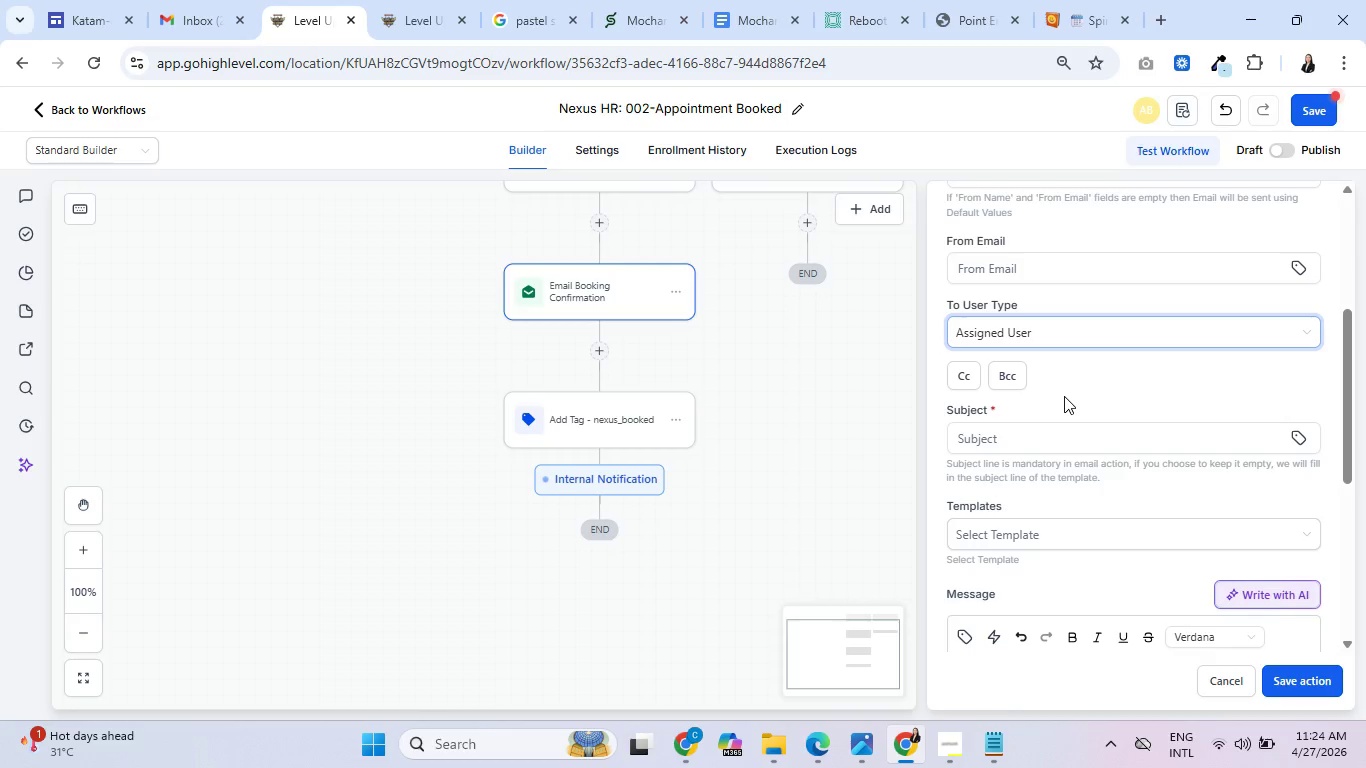 
wait(31.62)
 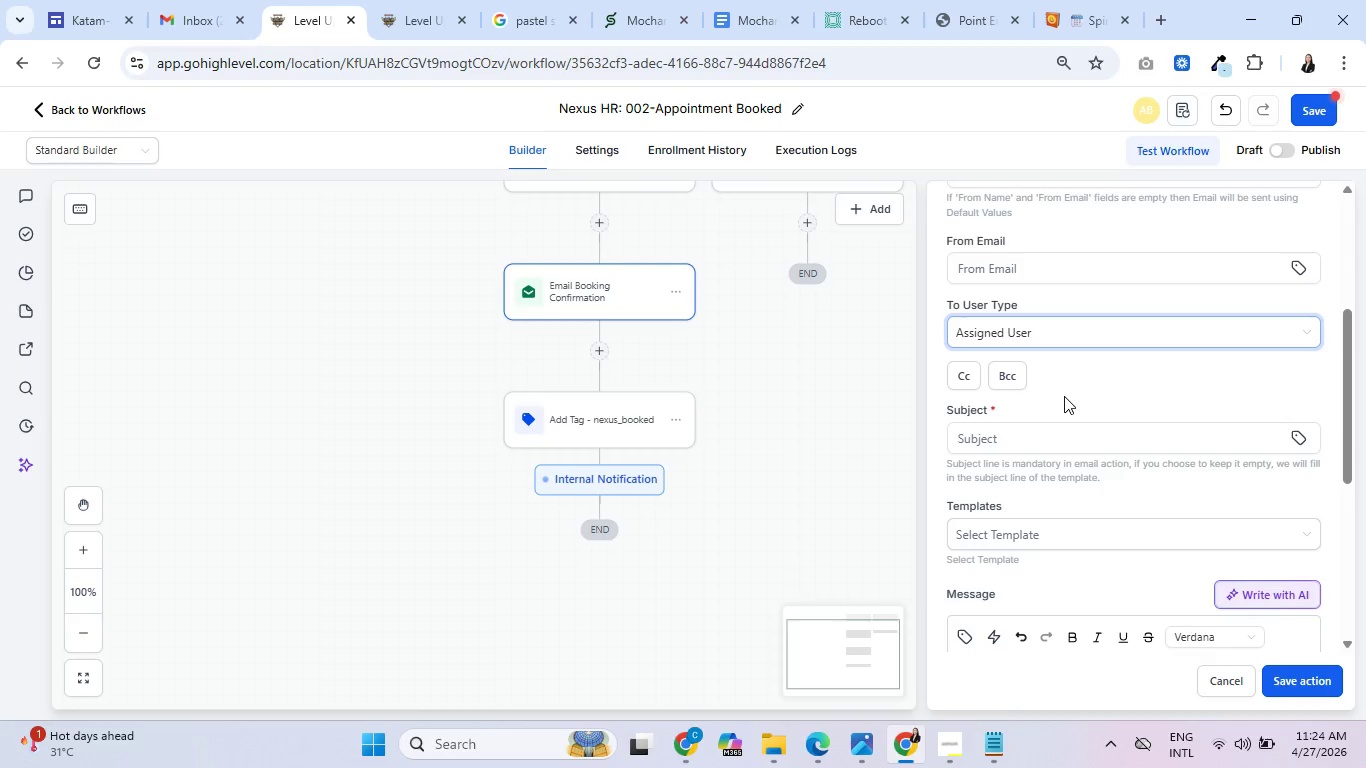 
key(Control+ControlLeft)
 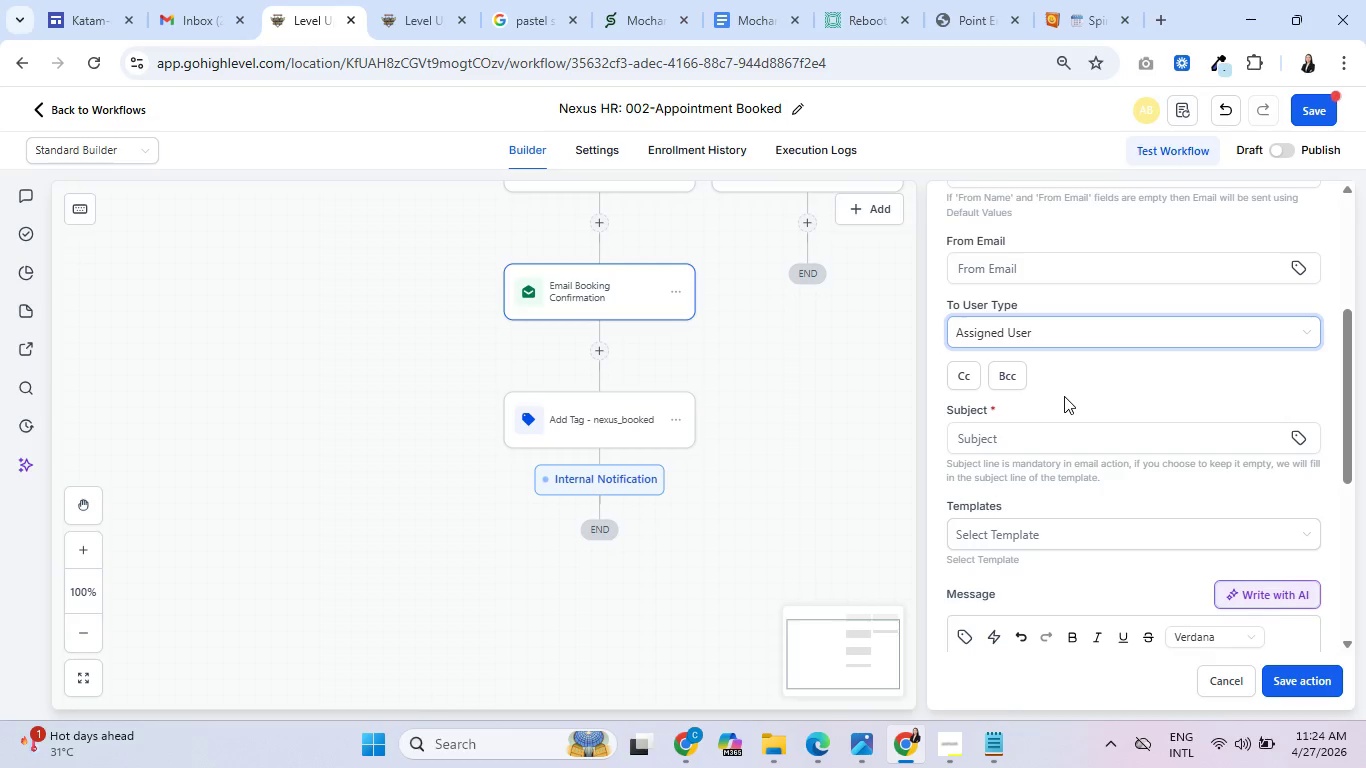 
wait(6.28)
 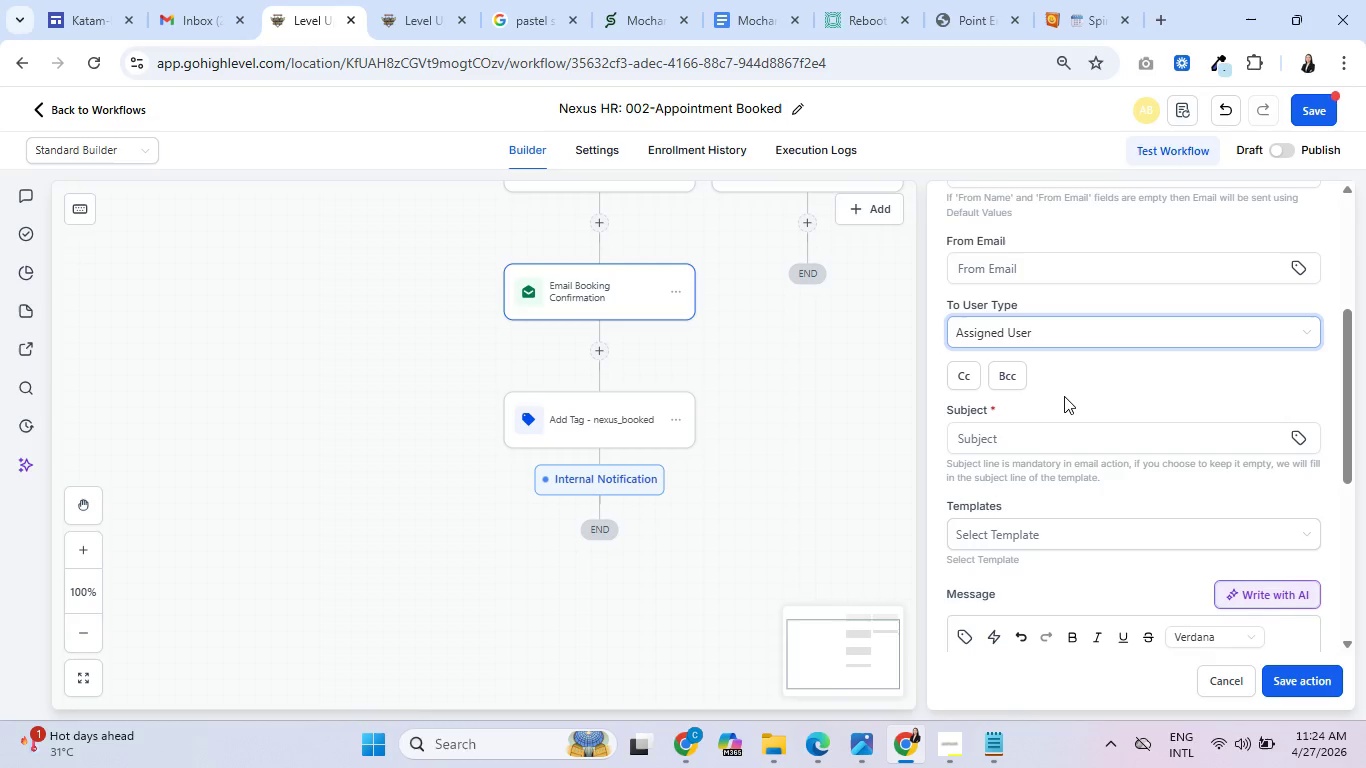 
scroll: coordinate [1237, 441], scroll_direction: down, amount: 4.0
 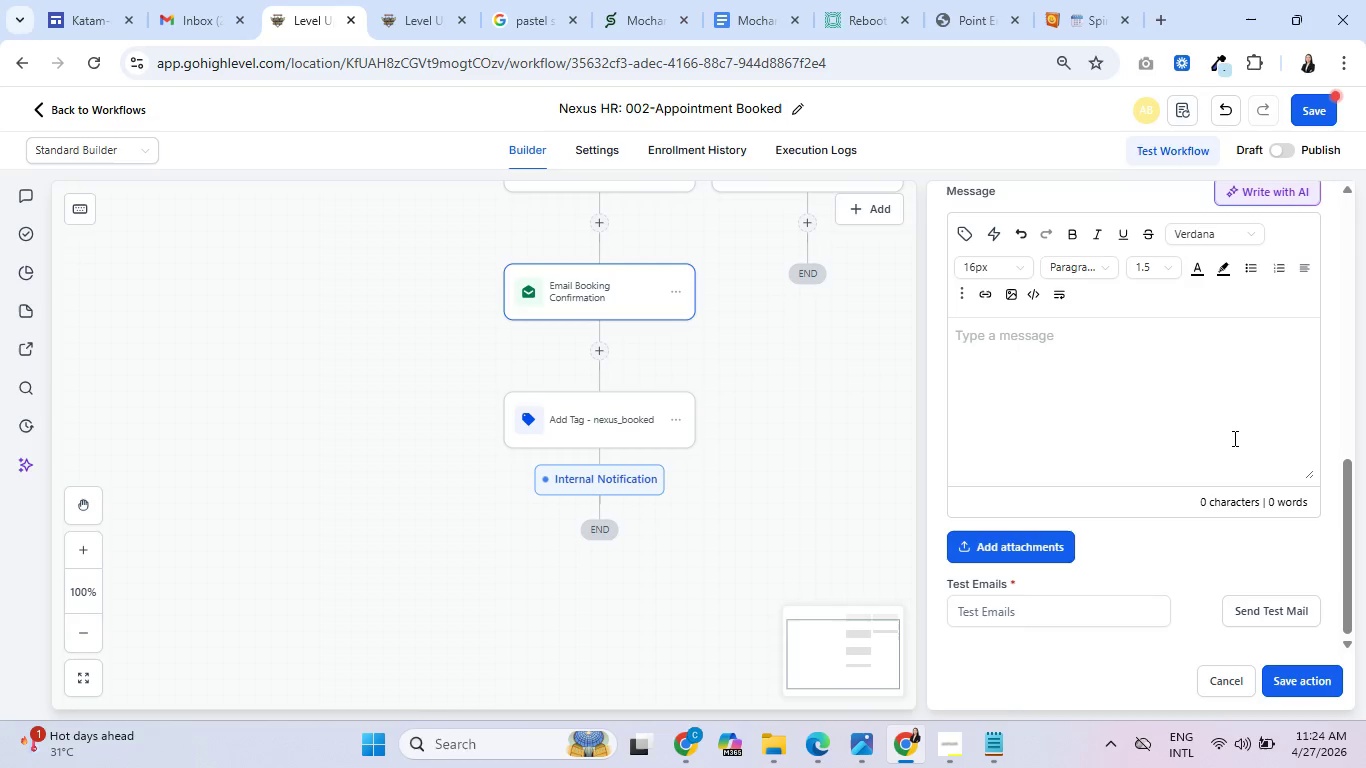 
wait(19.22)
 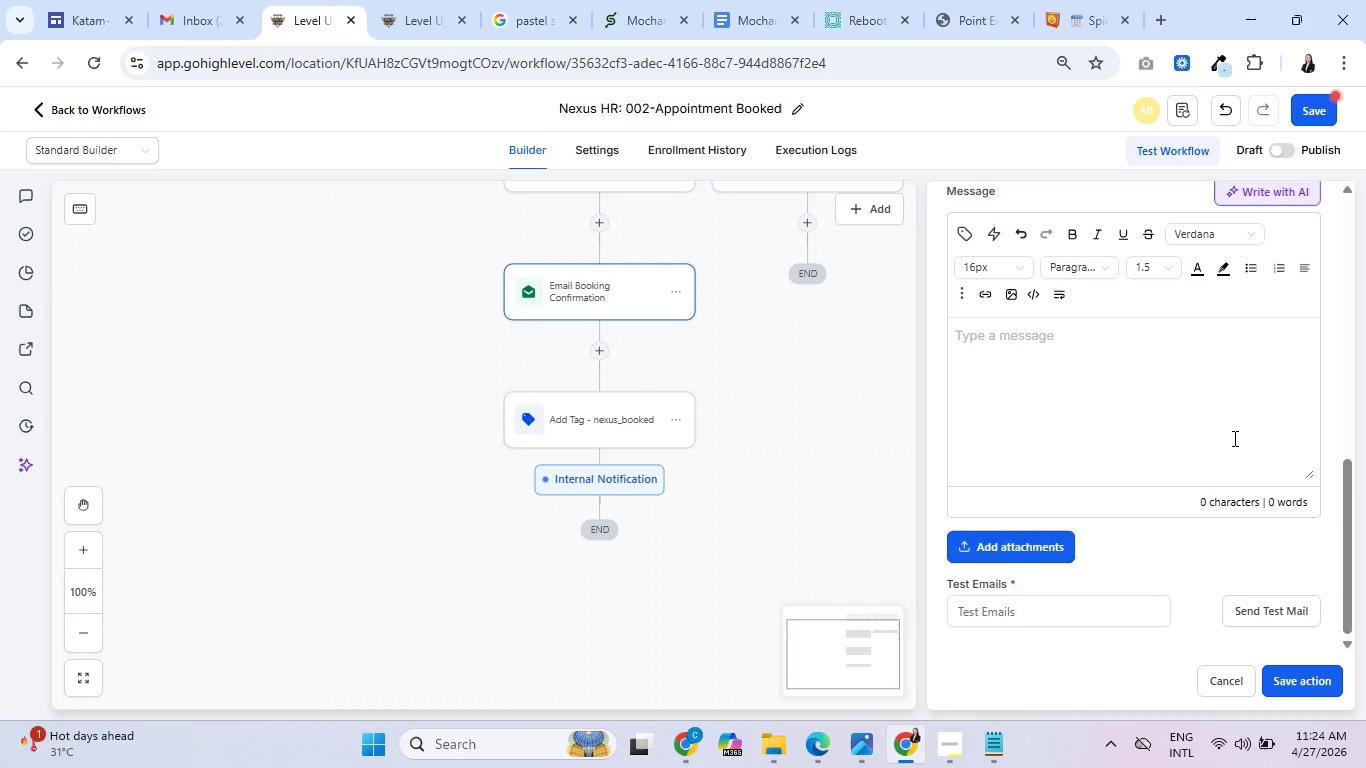 
scroll: coordinate [1073, 356], scroll_direction: up, amount: 4.0
 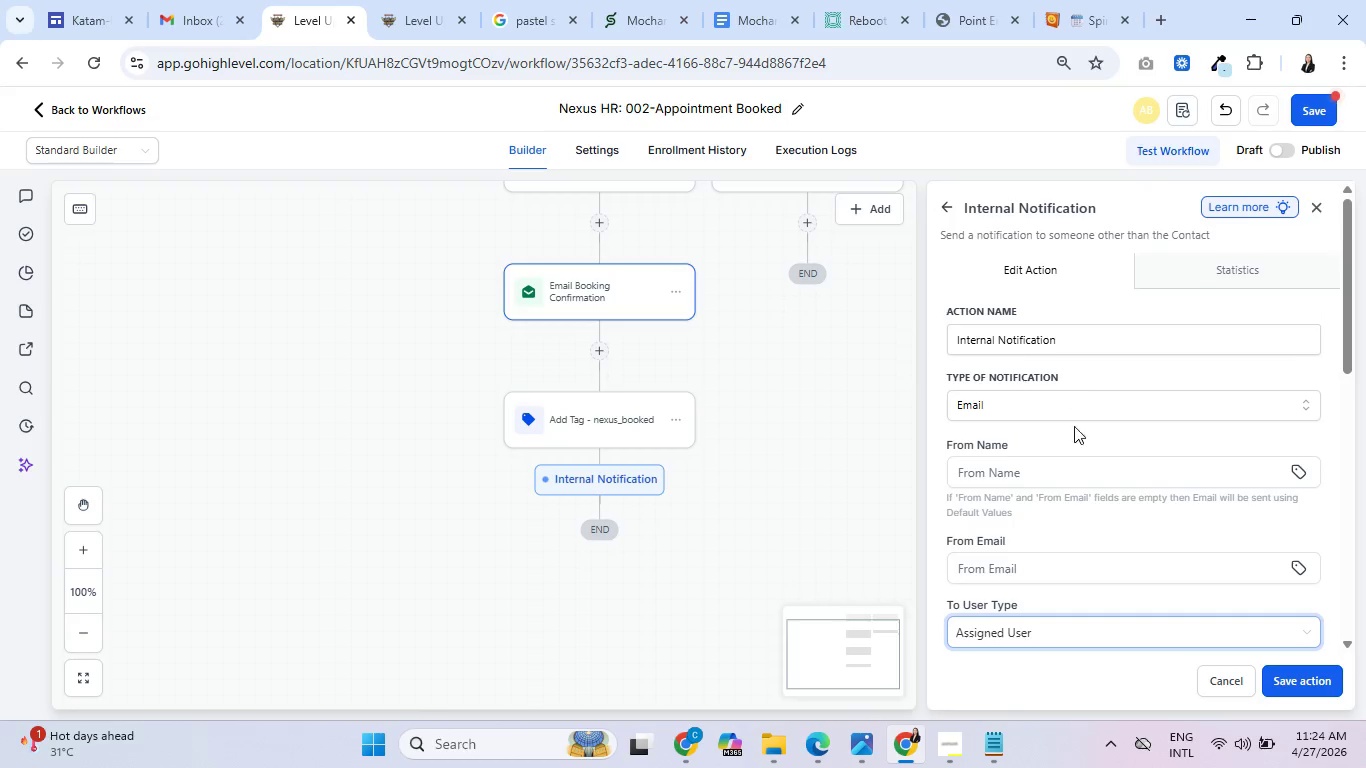 
scroll: coordinate [1073, 439], scroll_direction: down, amount: 2.0
 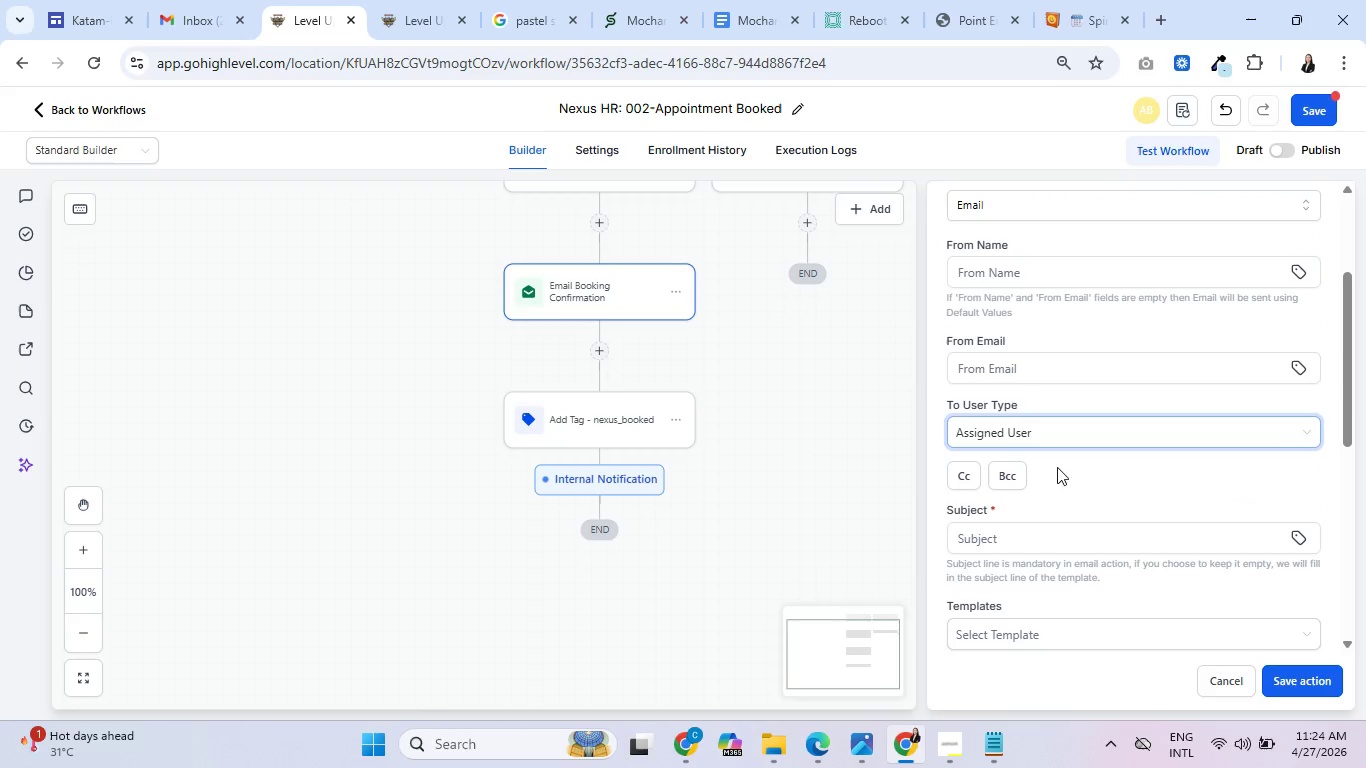 
left_click([1027, 535])
 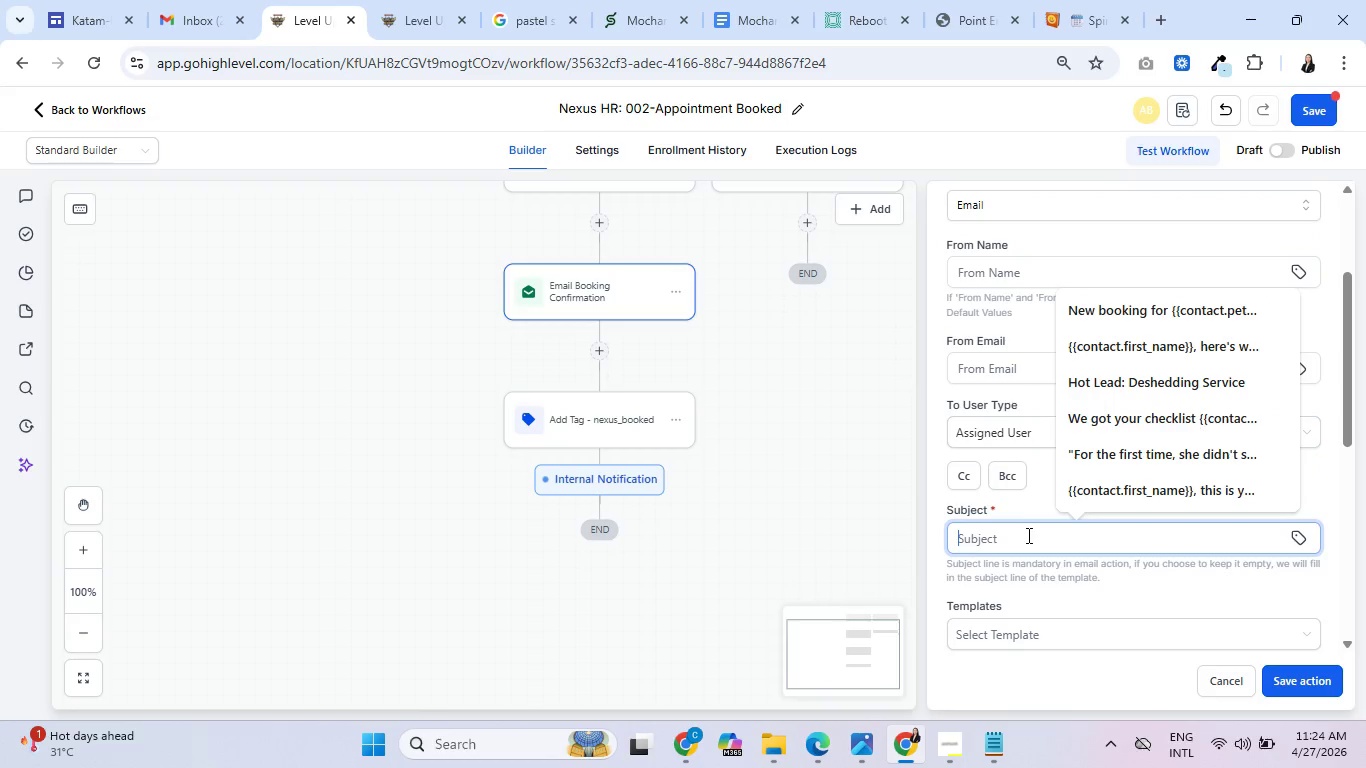 
hold_key(key=ShiftRight, duration=0.47)
 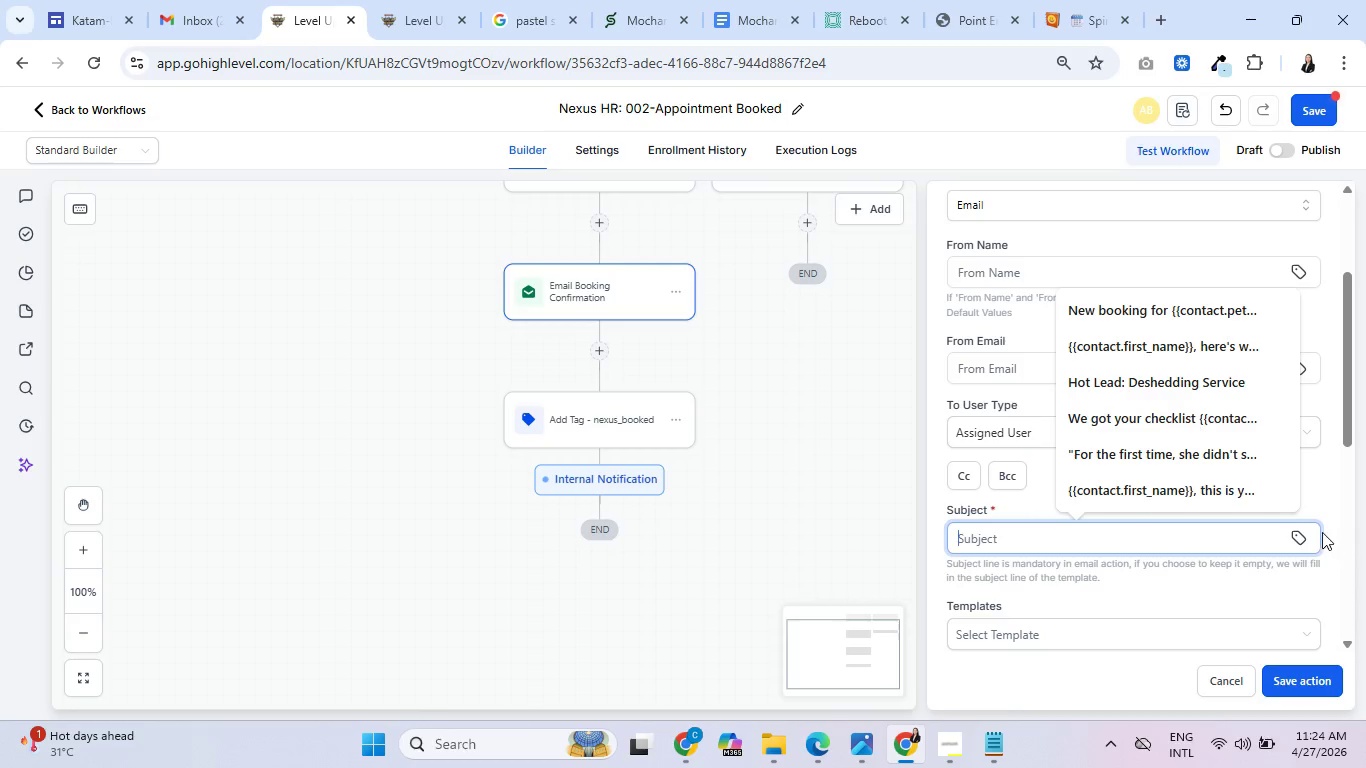 
left_click([1302, 529])
 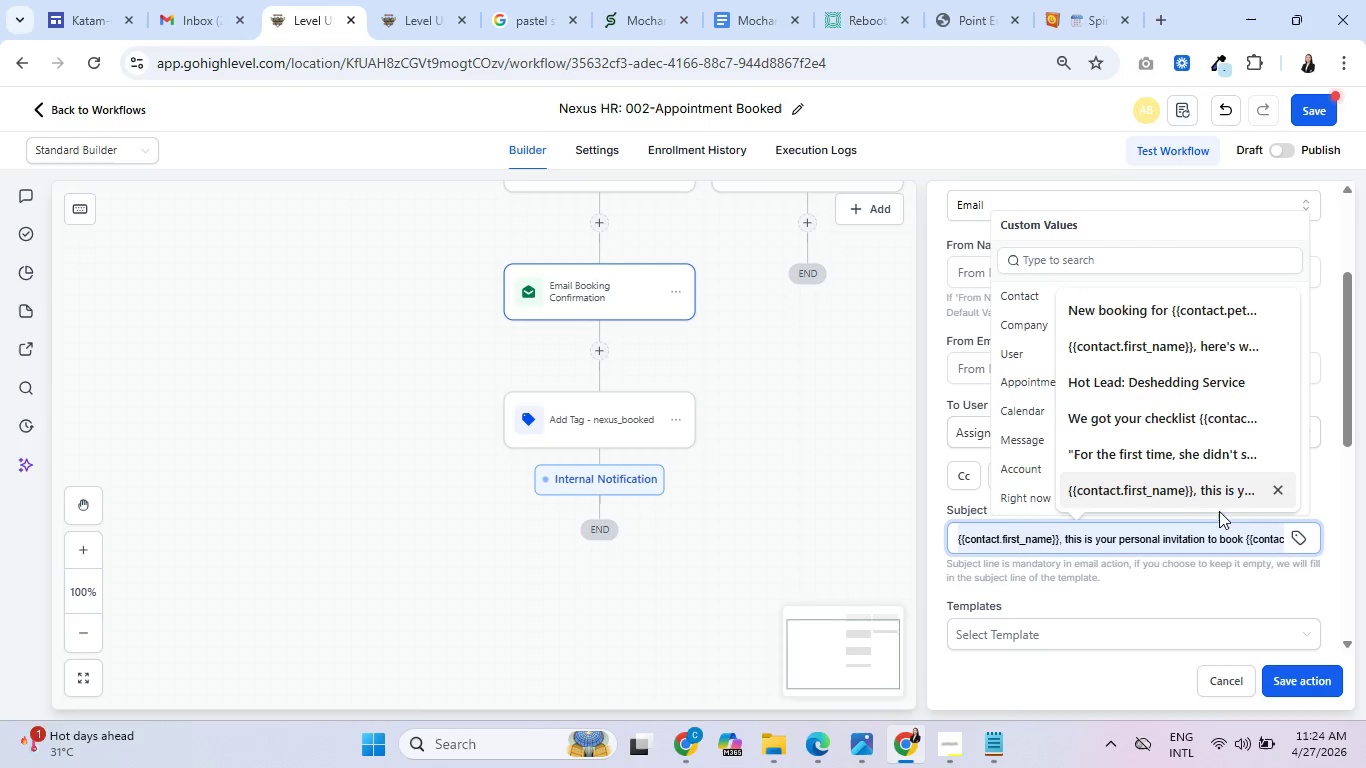 
left_click([1300, 542])
 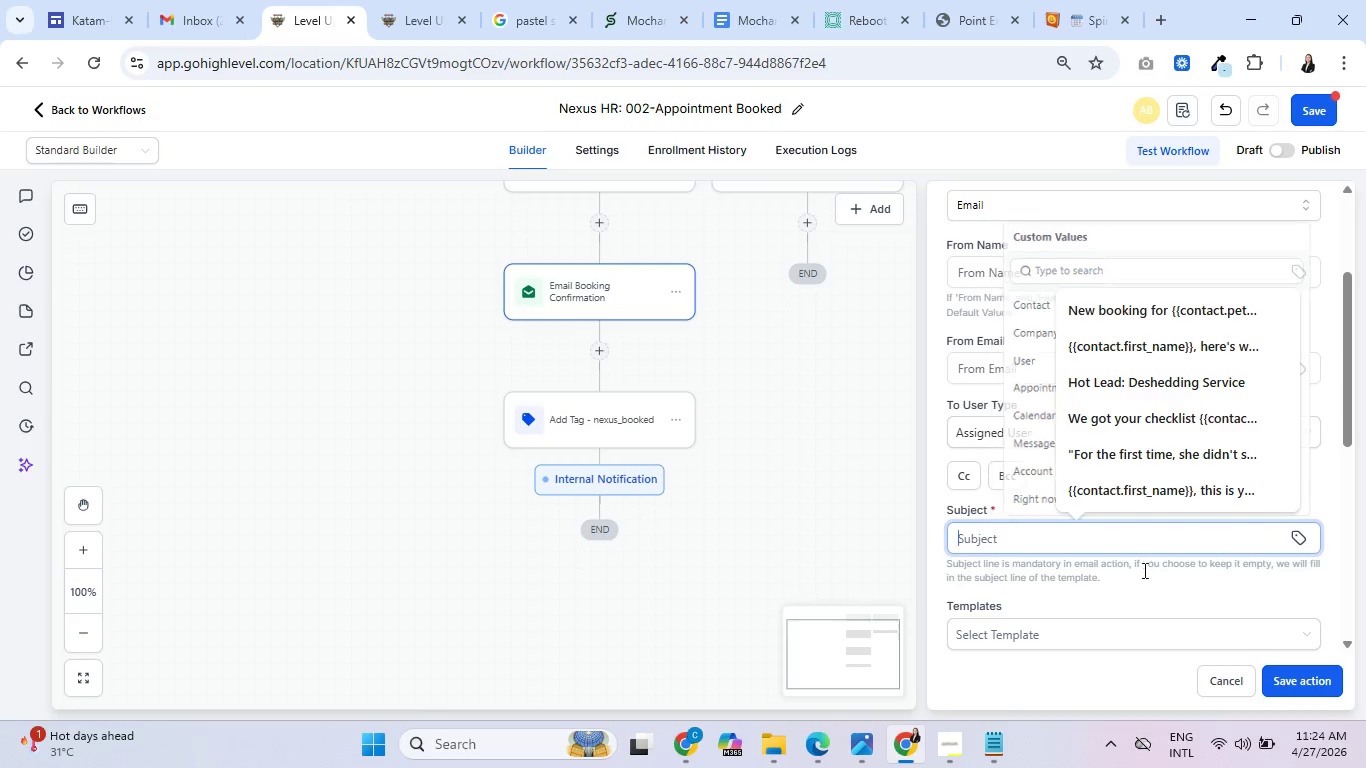 
double_click([1094, 586])
 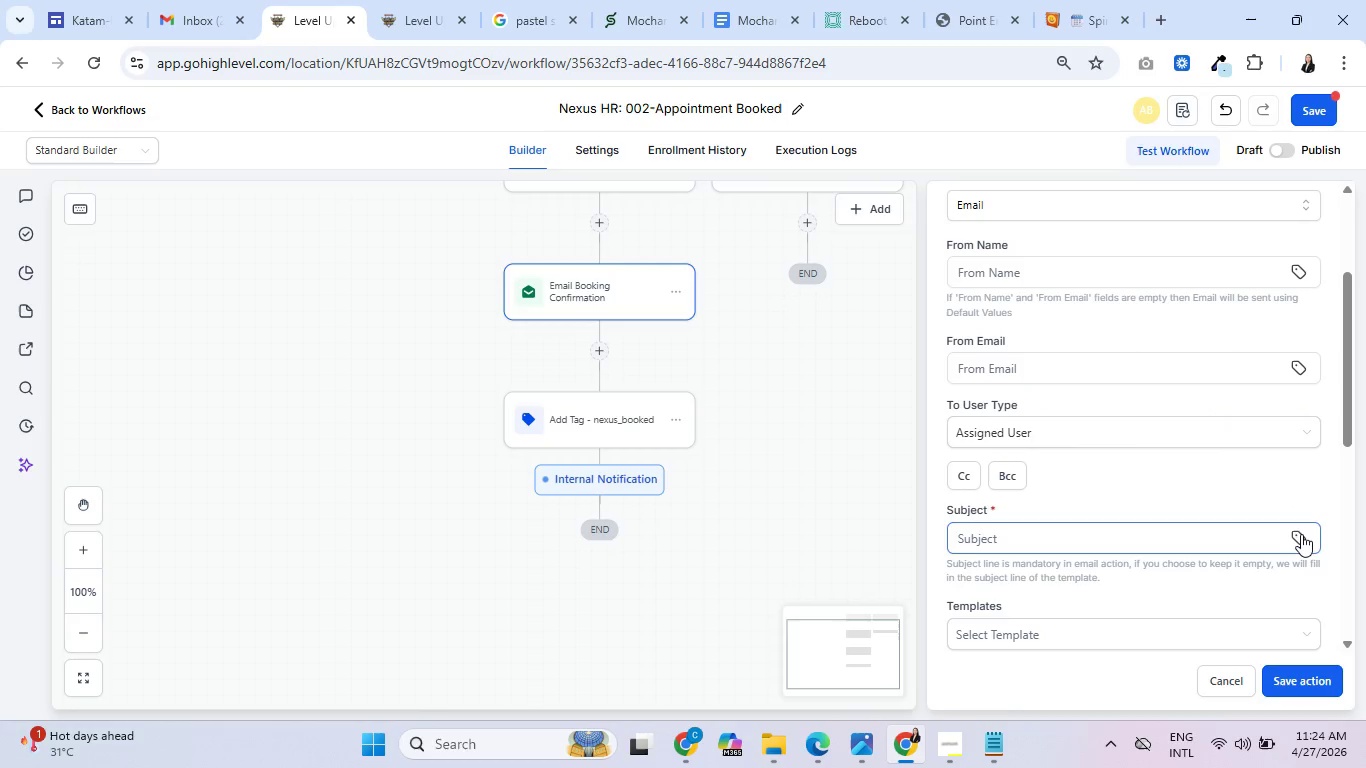 
left_click([1302, 534])
 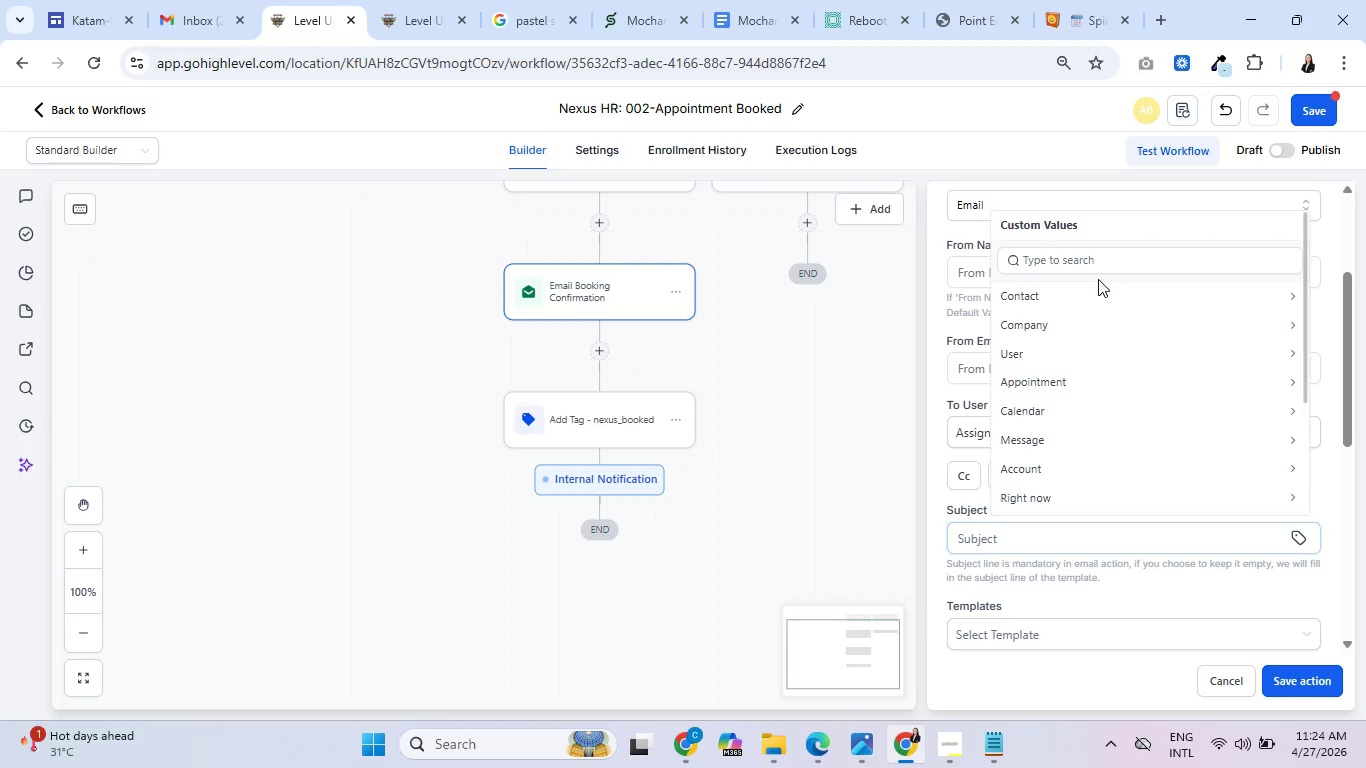 
double_click([1098, 295])
 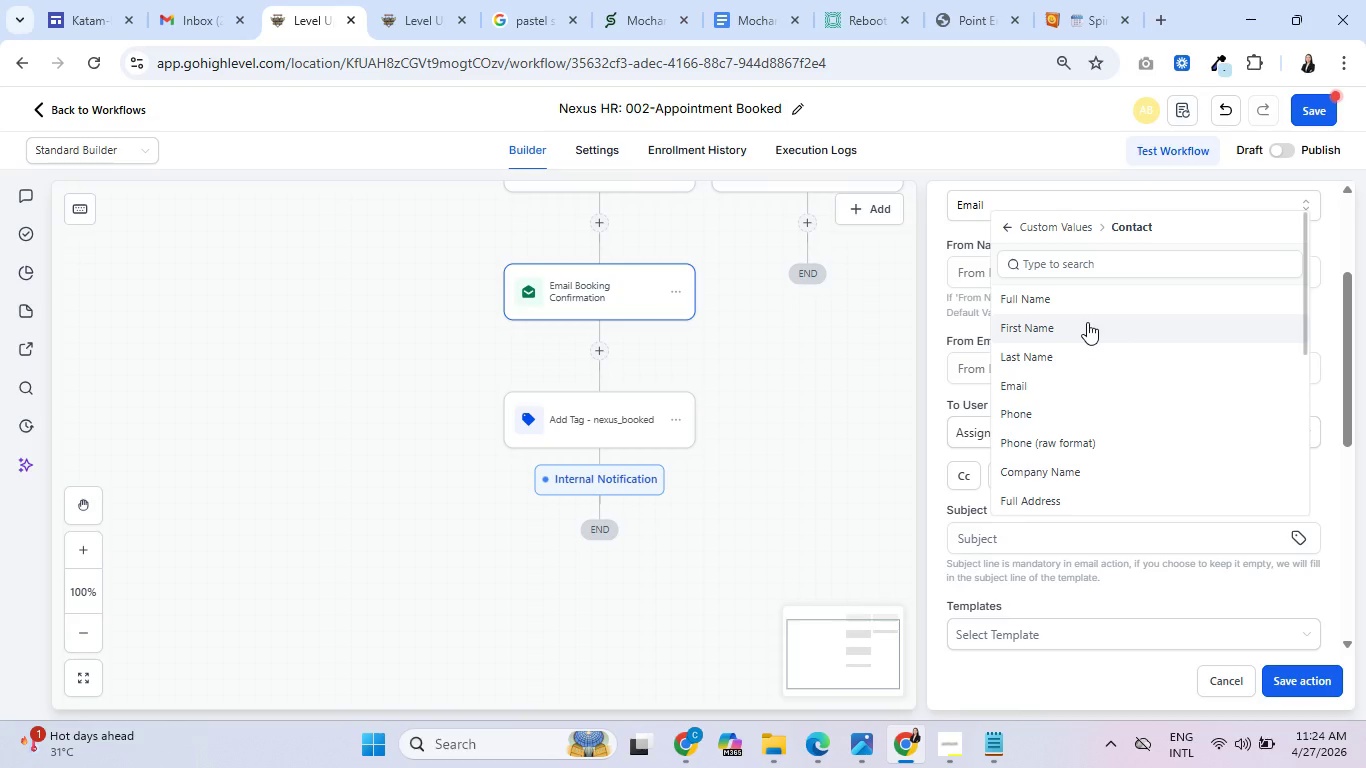 
left_click([1091, 308])
 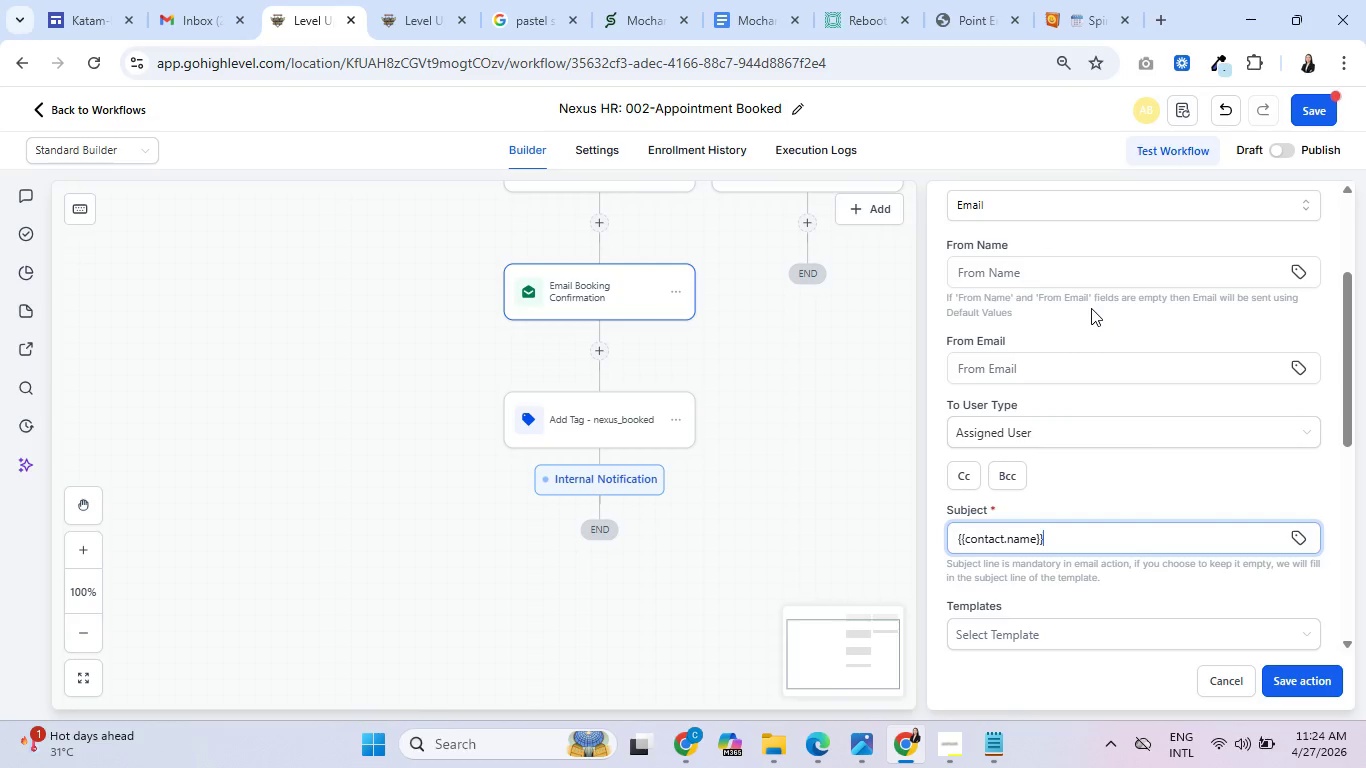 
type( just booked a LEadership )
key(Backspace)
key(Backspace)
key(Backspace)
key(Backspace)
key(Backspace)
key(Backspace)
key(Backspace)
key(Backspace)
key(Backspace)
key(Backspace)
type(eadership Audit)
 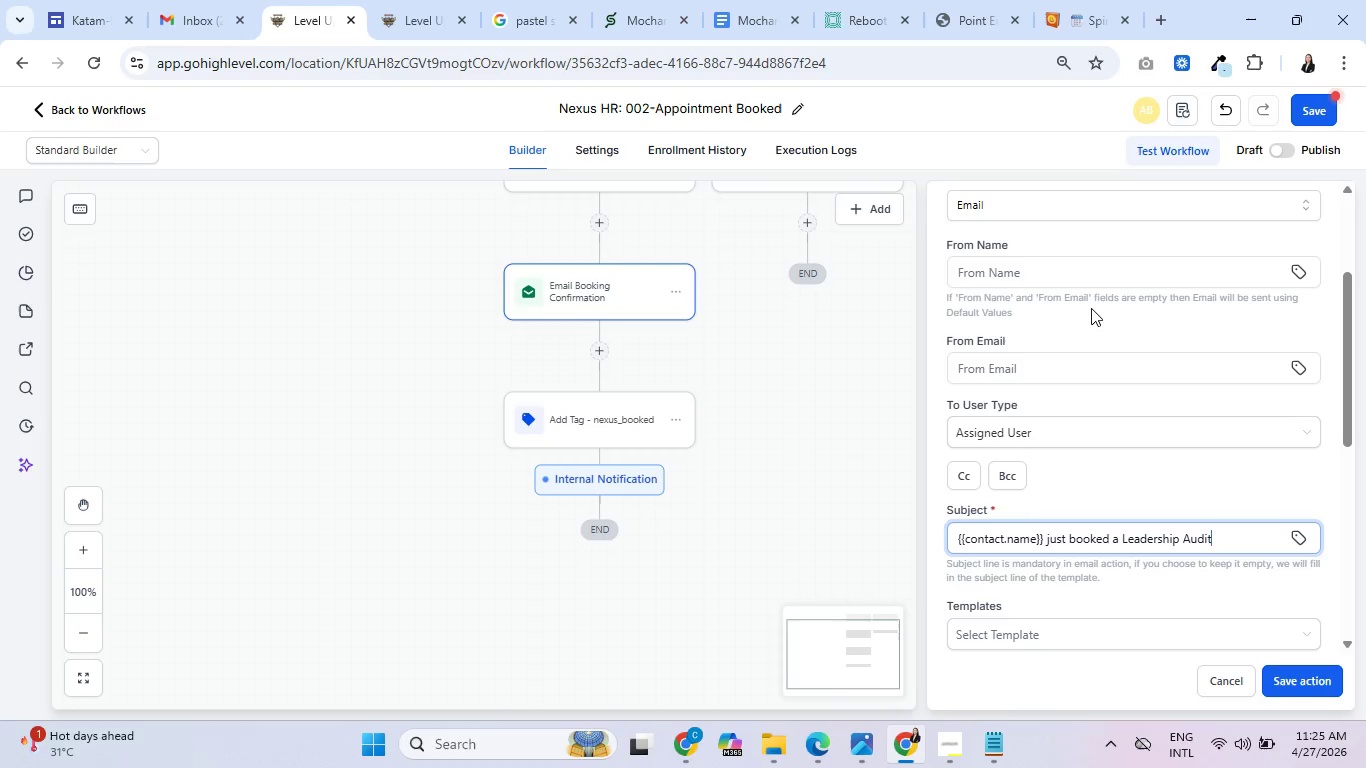 
left_click([956, 748])